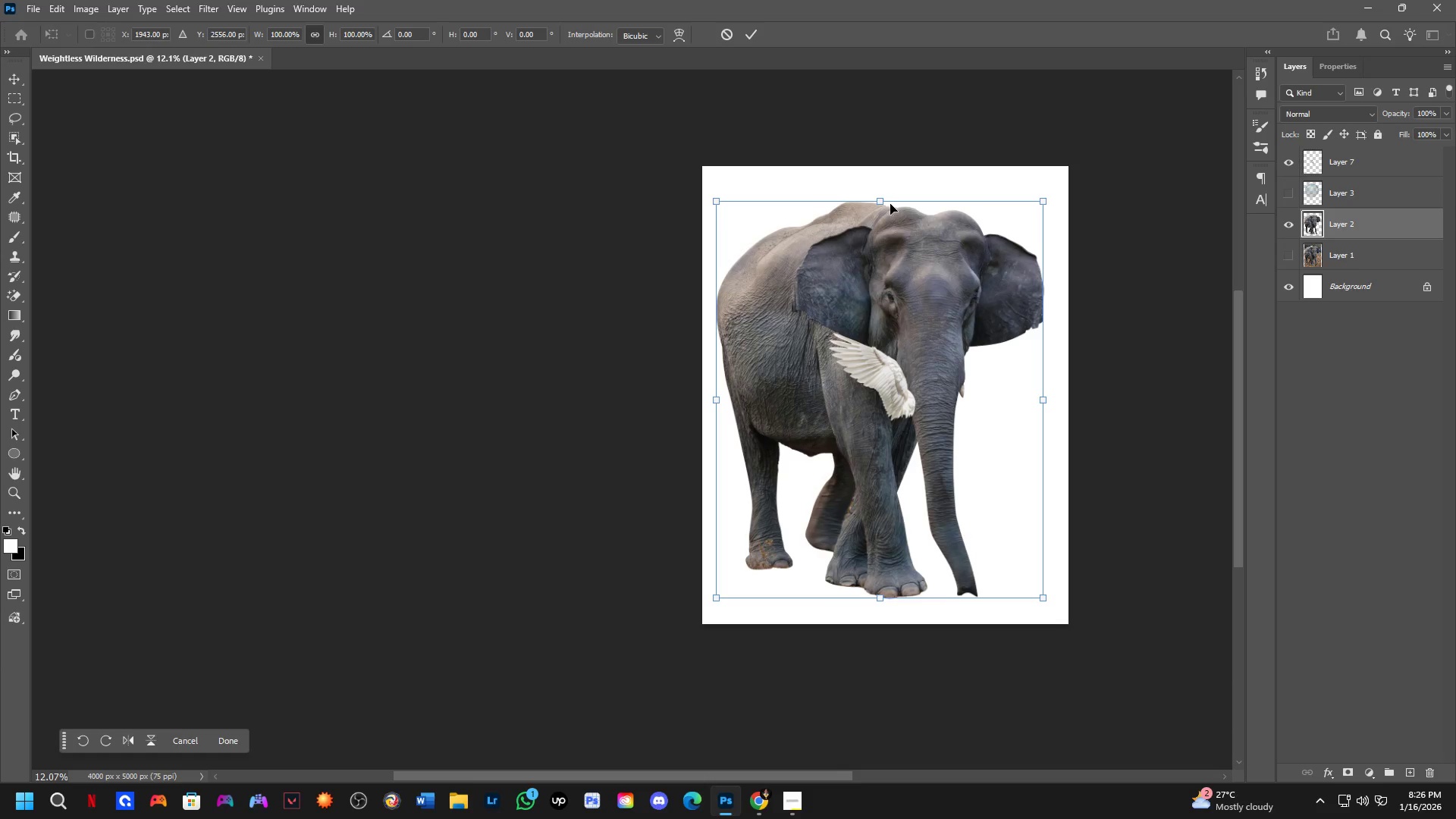 
left_click_drag(start_coordinate=[886, 206], to_coordinate=[896, 282])
 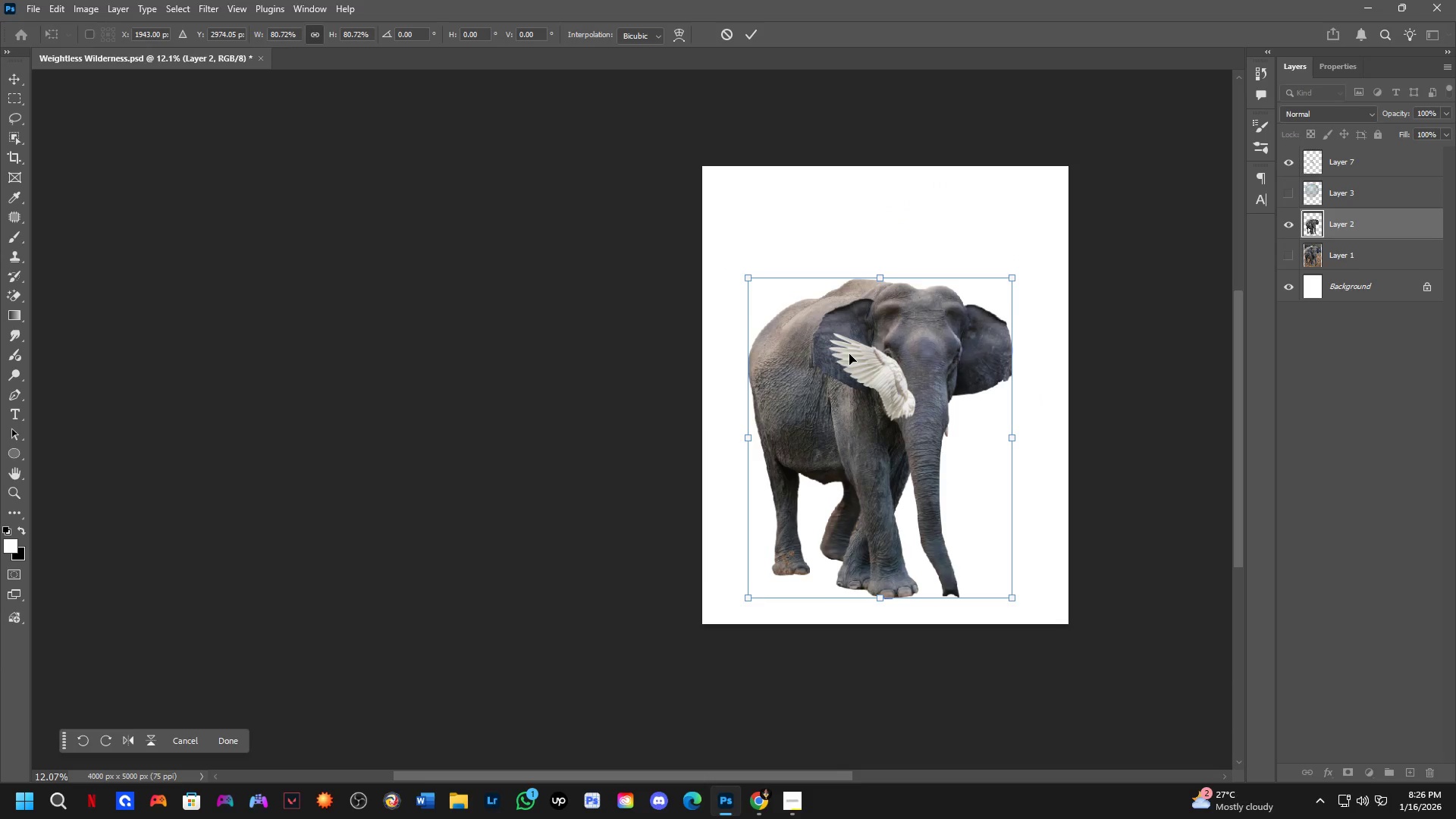 
key(NumpadEnter)
 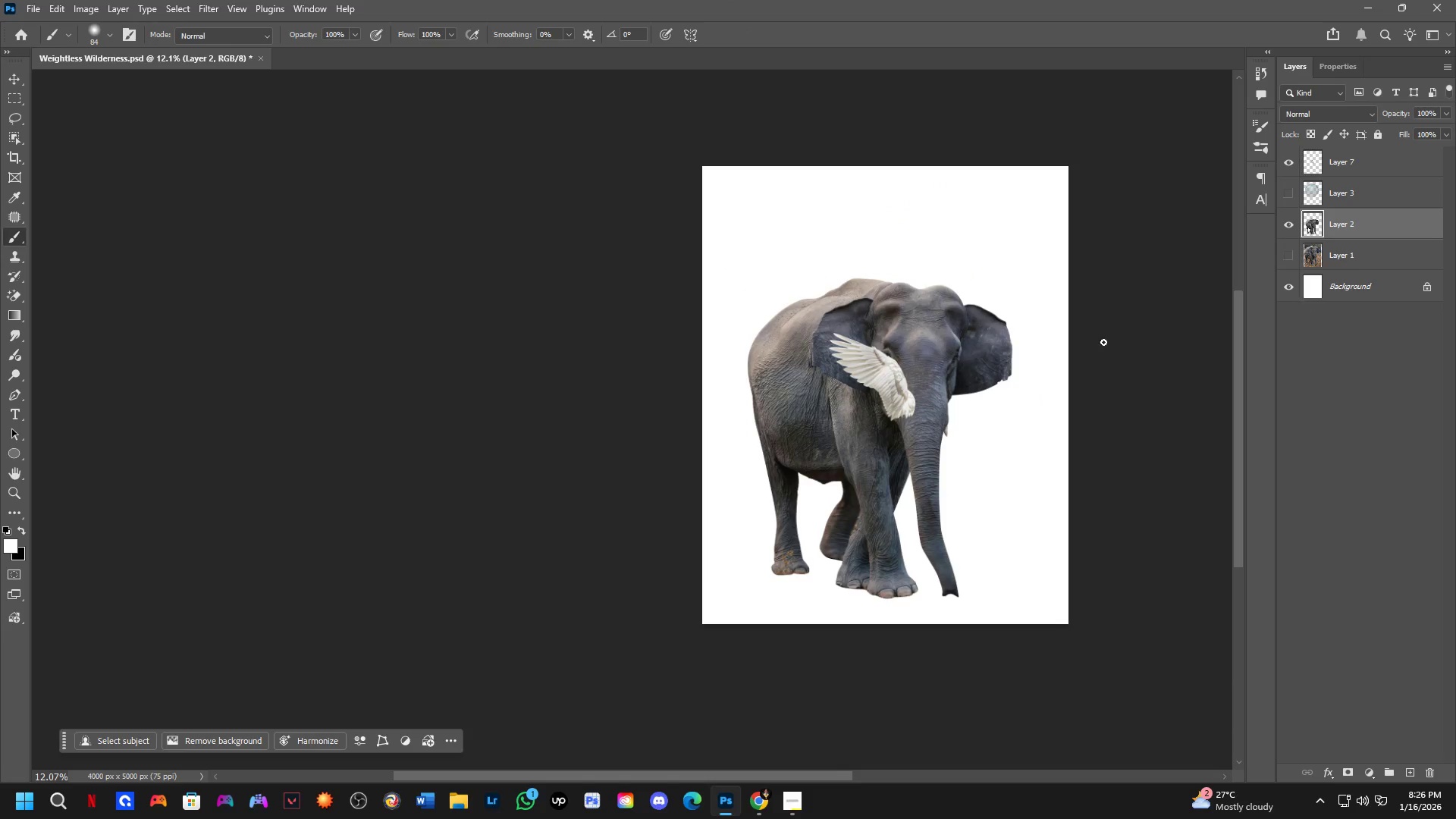 
hold_key(key=ControlLeft, duration=0.55)
 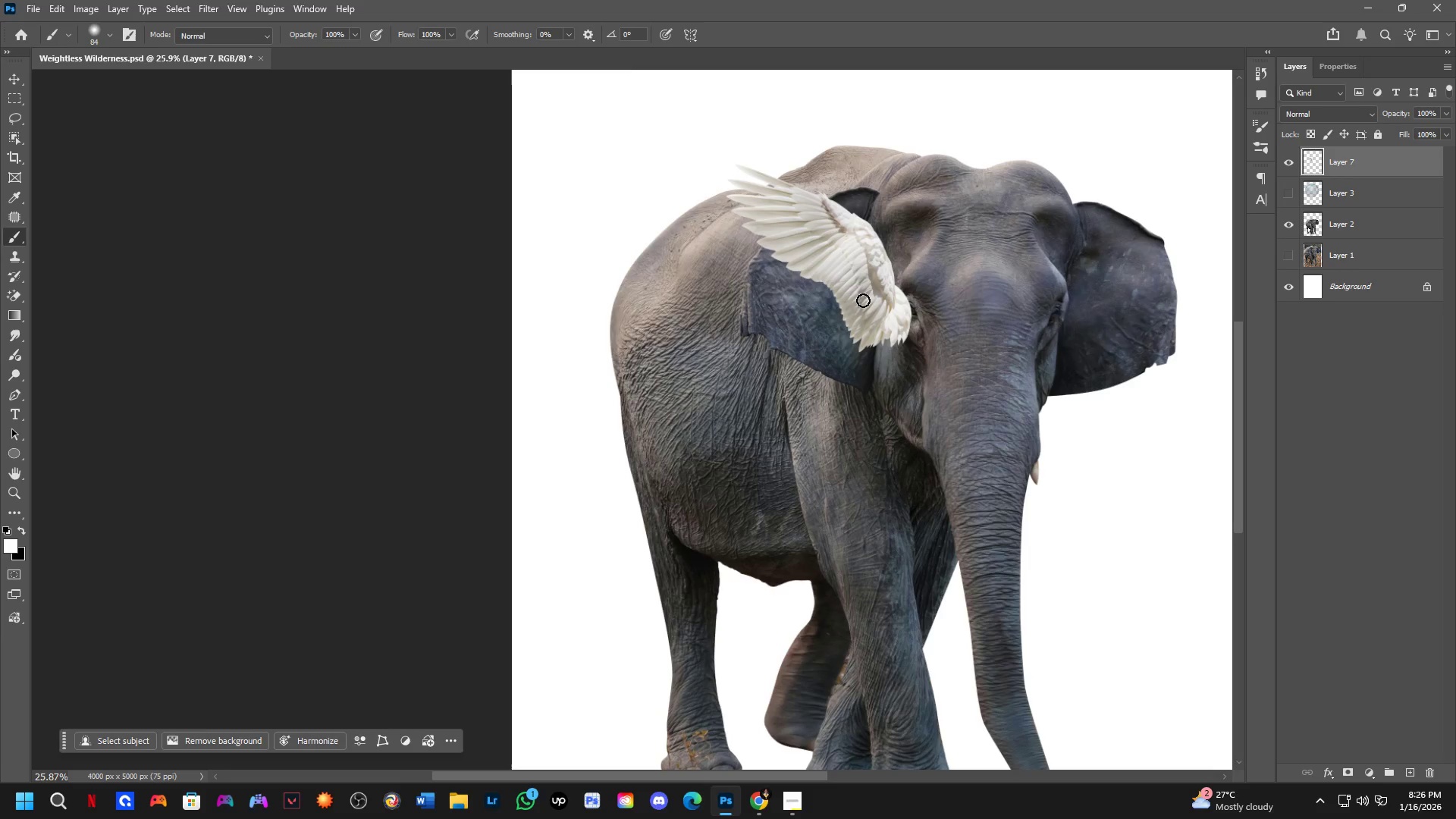 
scroll: coordinate [986, 388], scroll_direction: up, amount: 8.0
 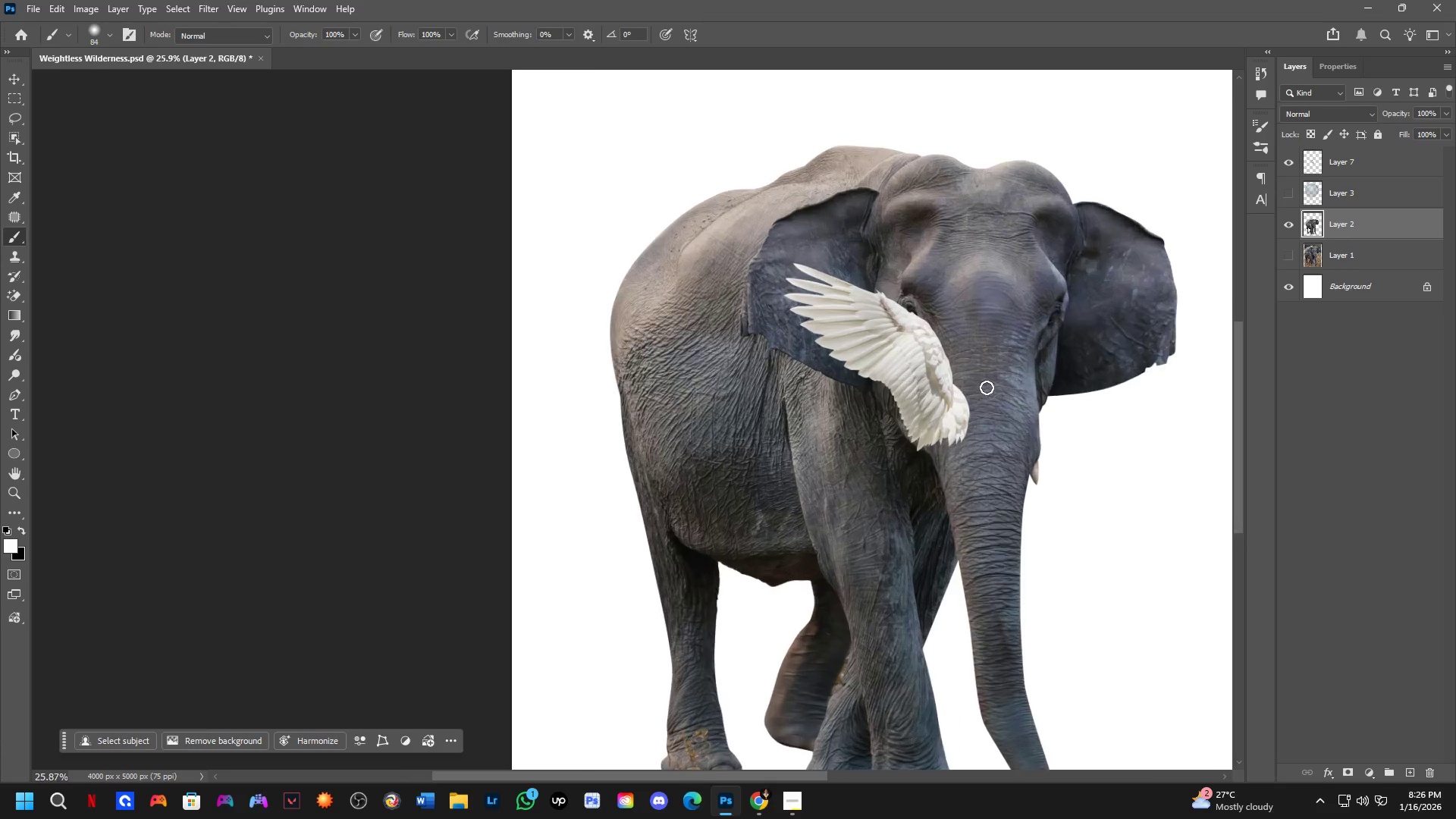 
left_click_drag(start_coordinate=[922, 400], to_coordinate=[864, 300])
 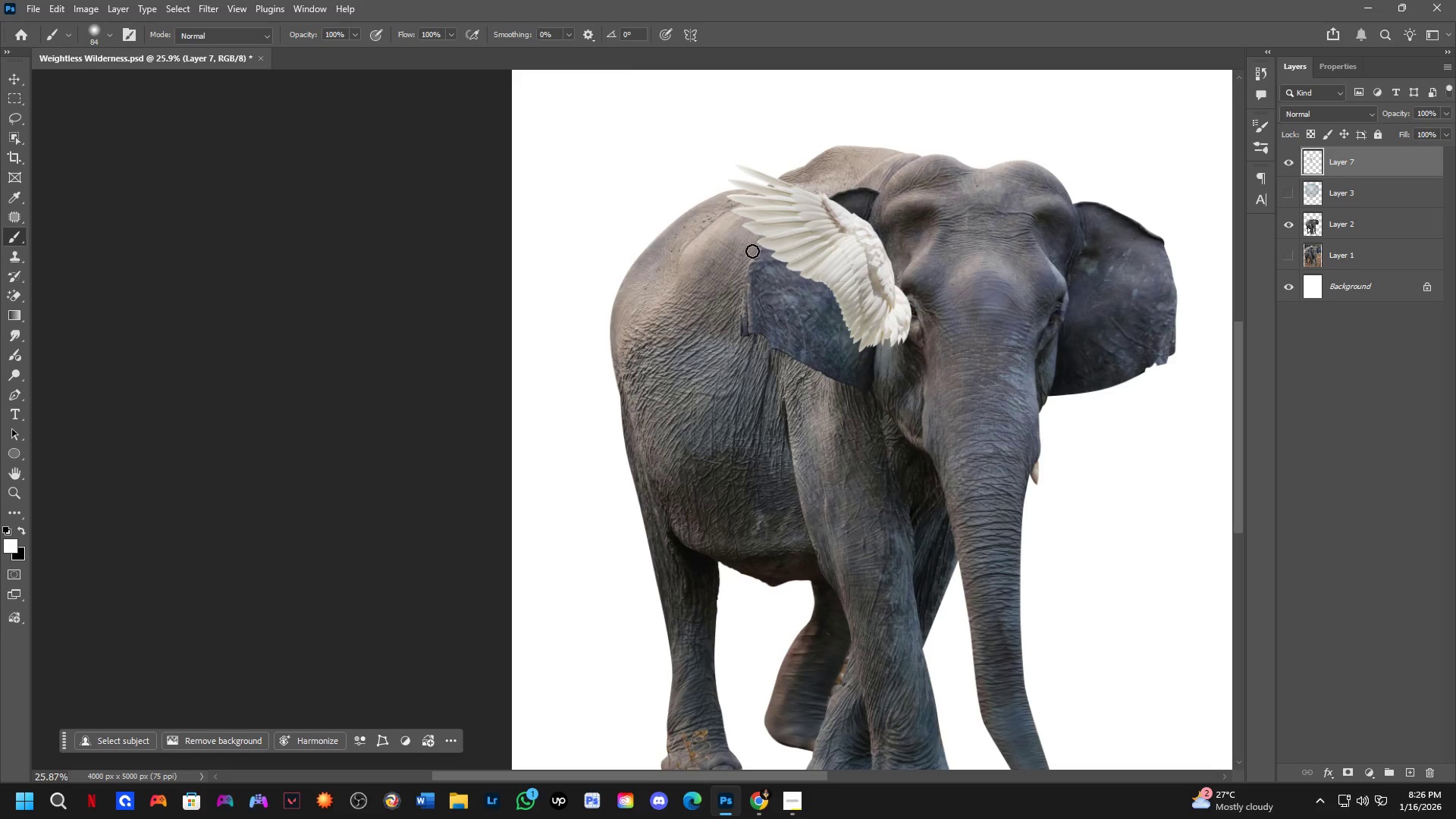 
key(Control+T)
 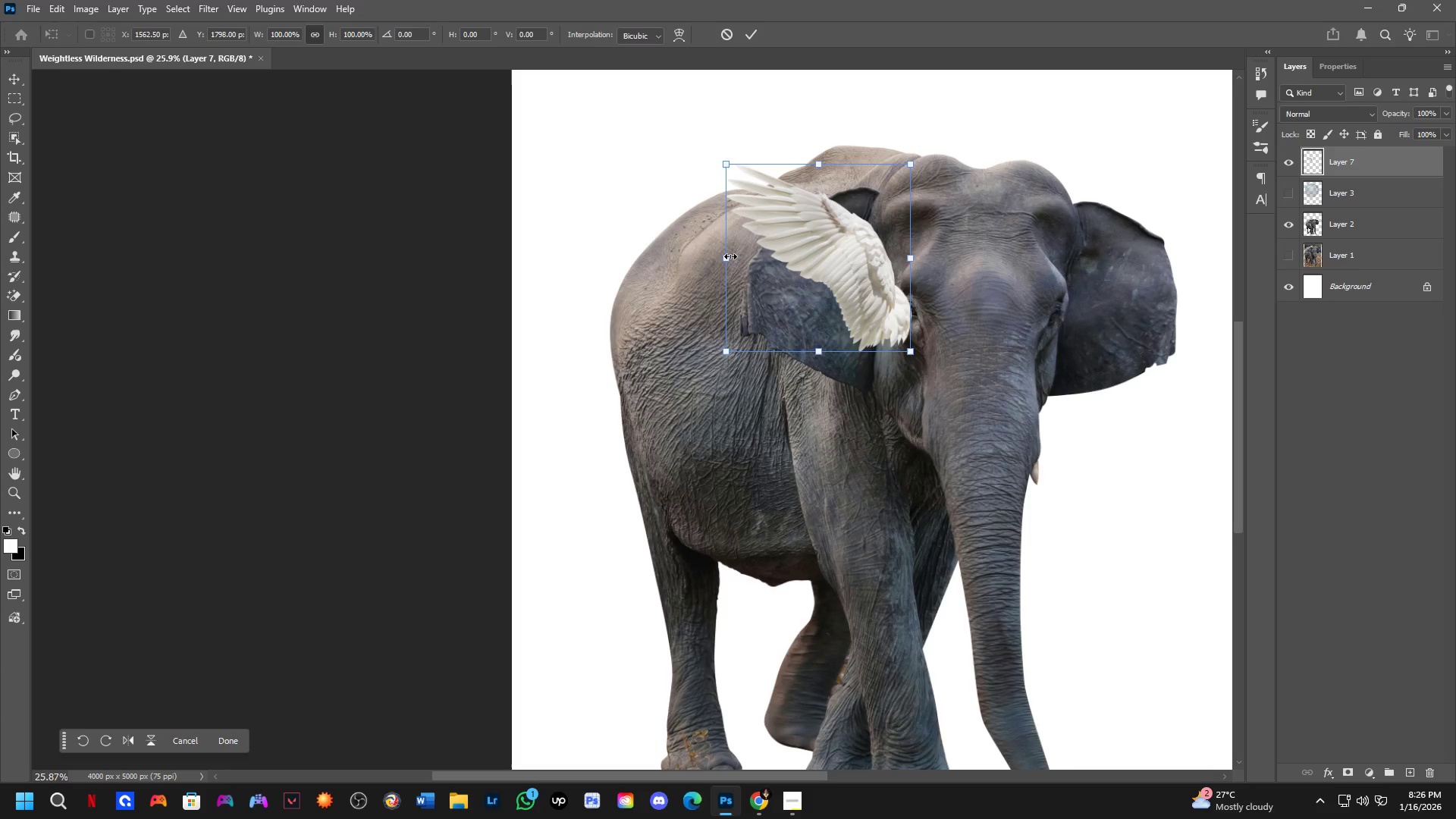 
left_click_drag(start_coordinate=[811, 354], to_coordinate=[827, 496])
 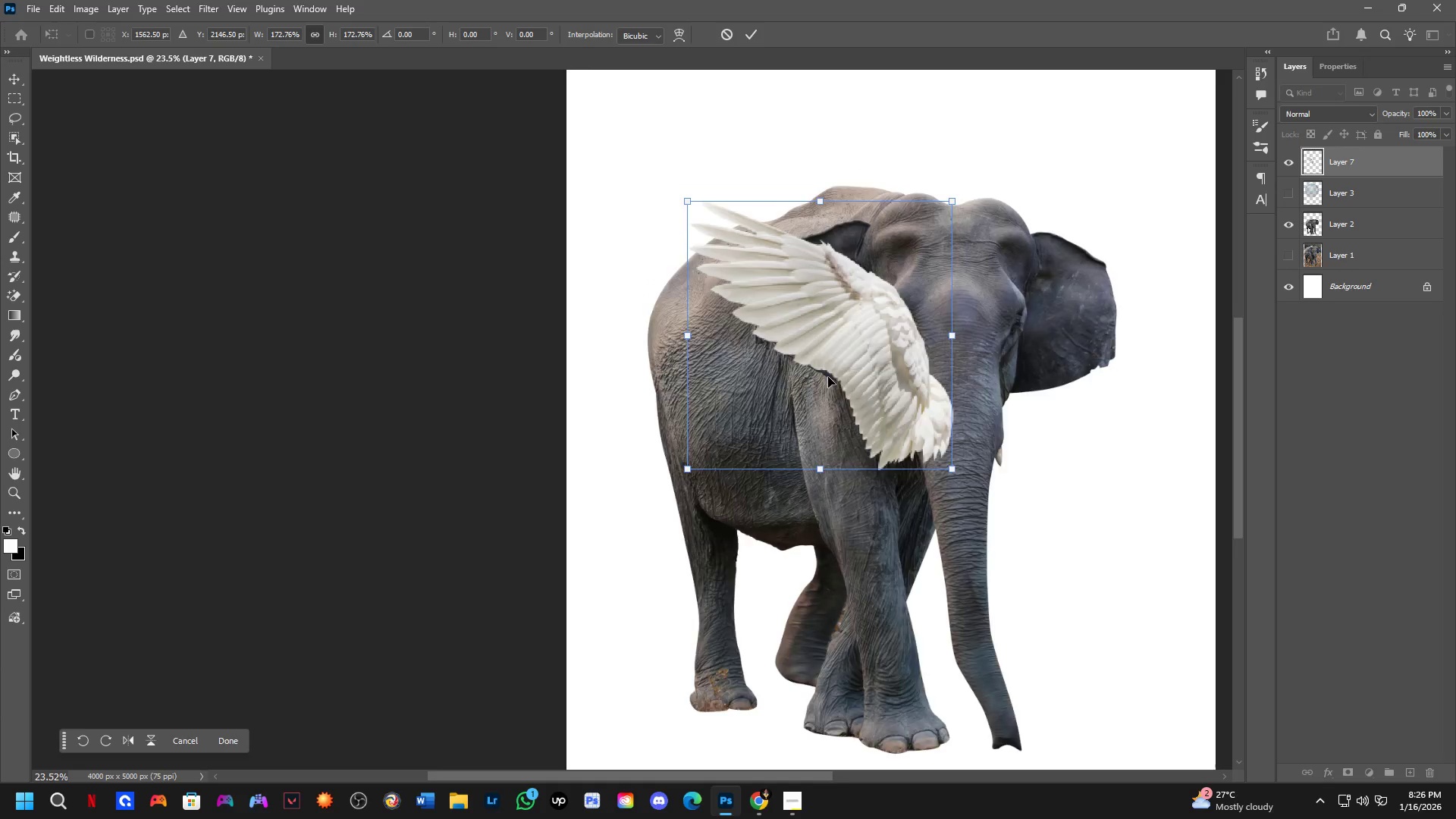 
key(NumpadEnter)
 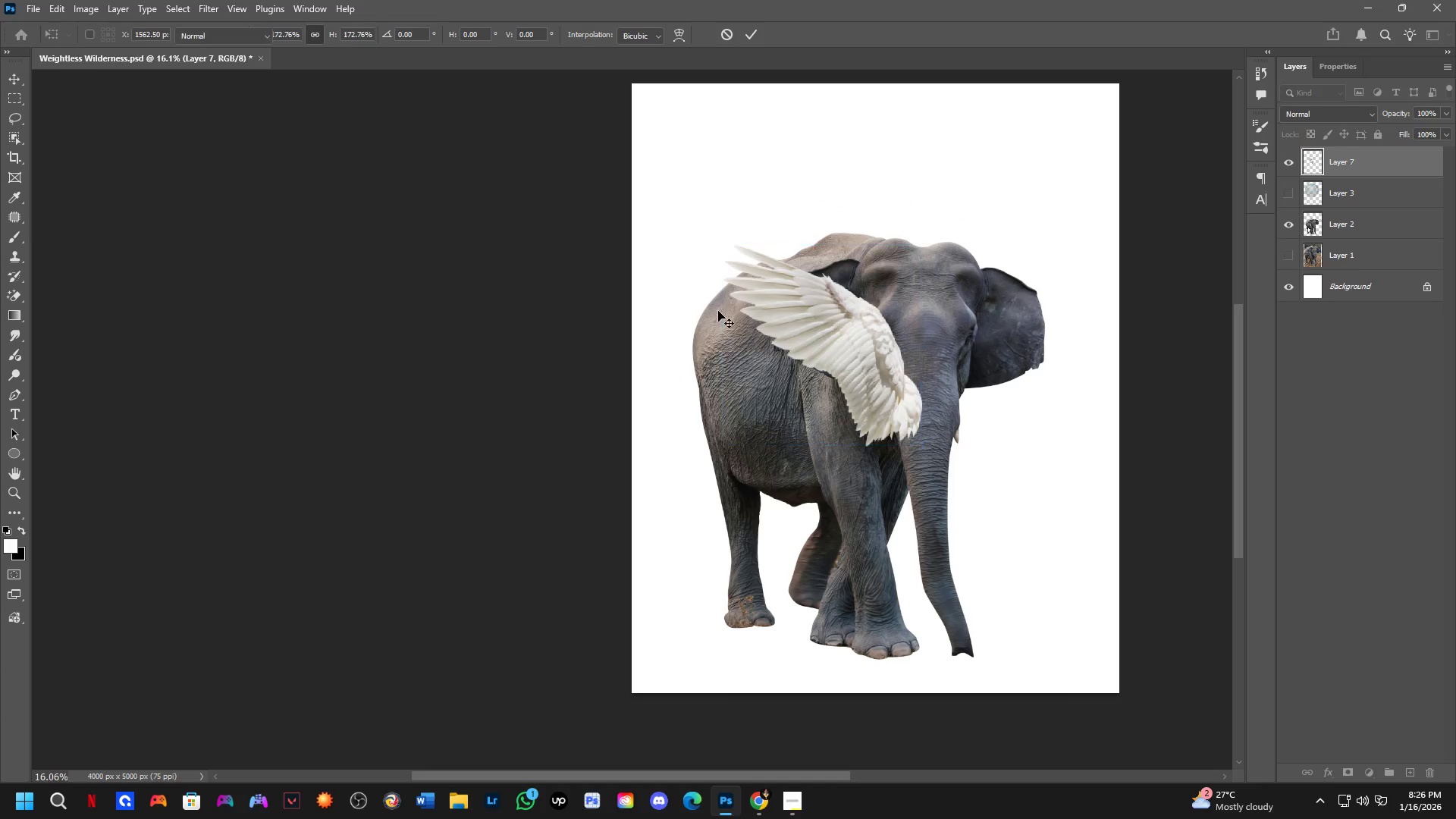 
scroll: coordinate [828, 377], scroll_direction: down, amount: 5.0
 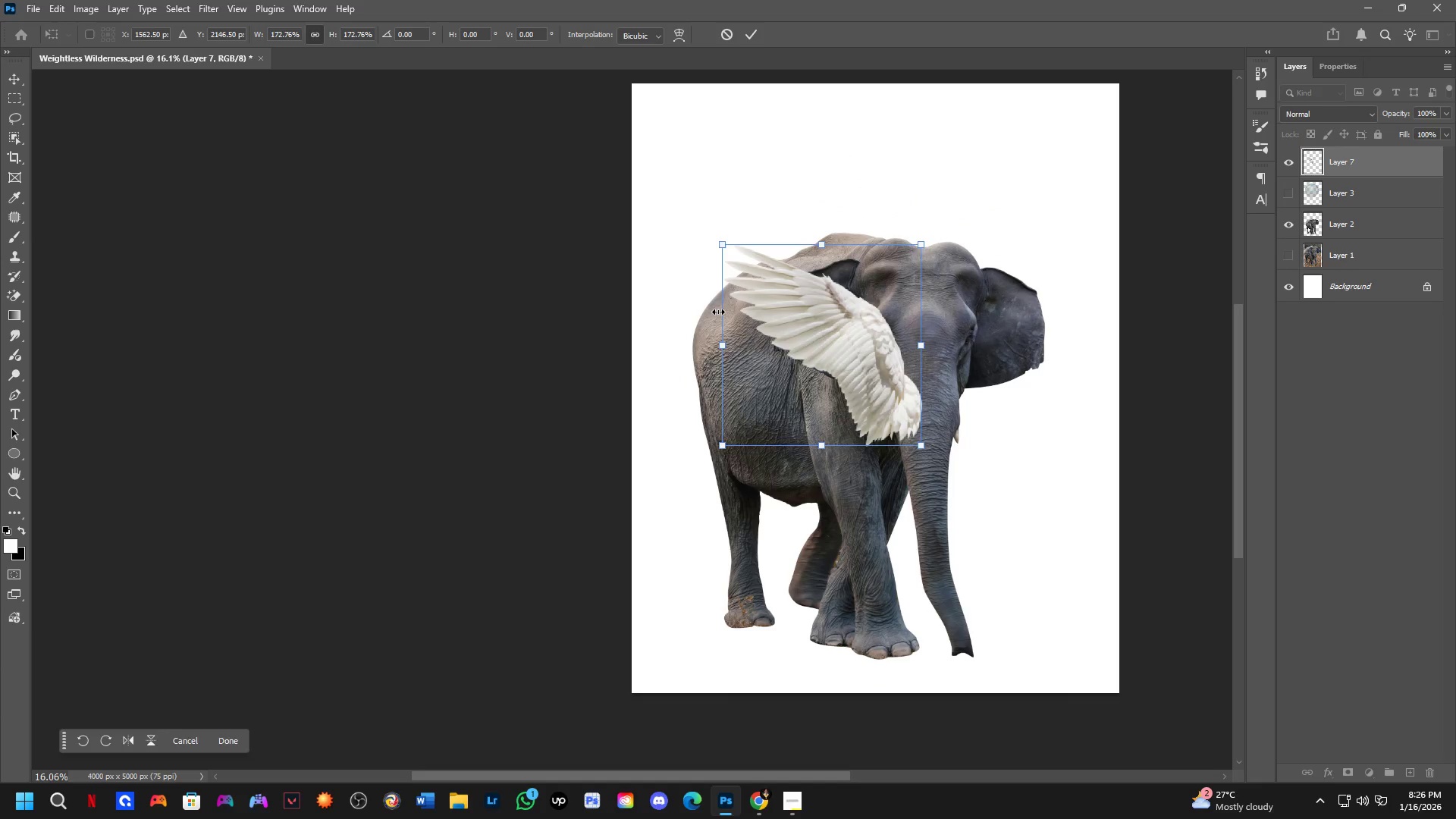 
key(Control+J)
 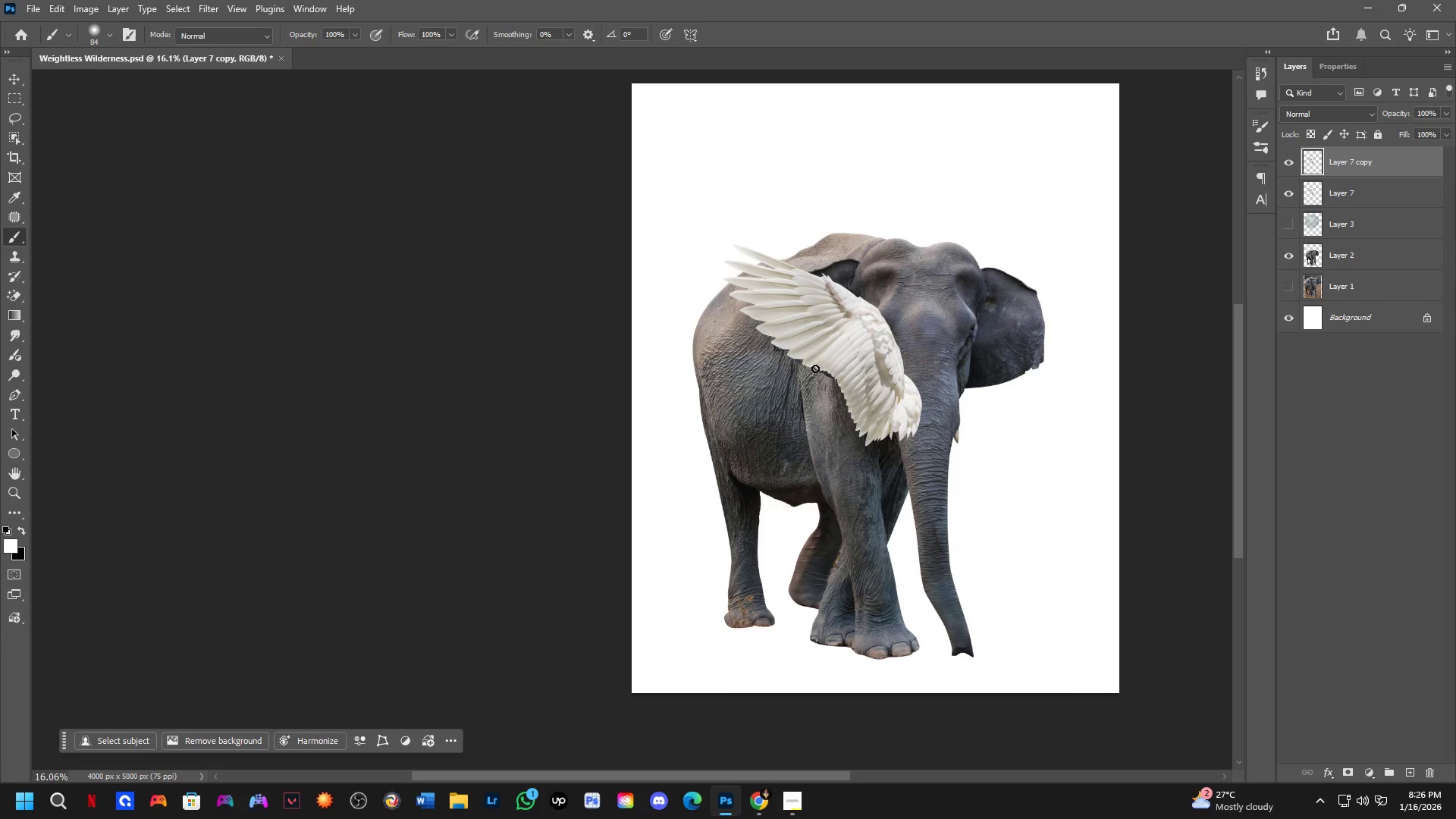 
key(Control+ControlLeft)
 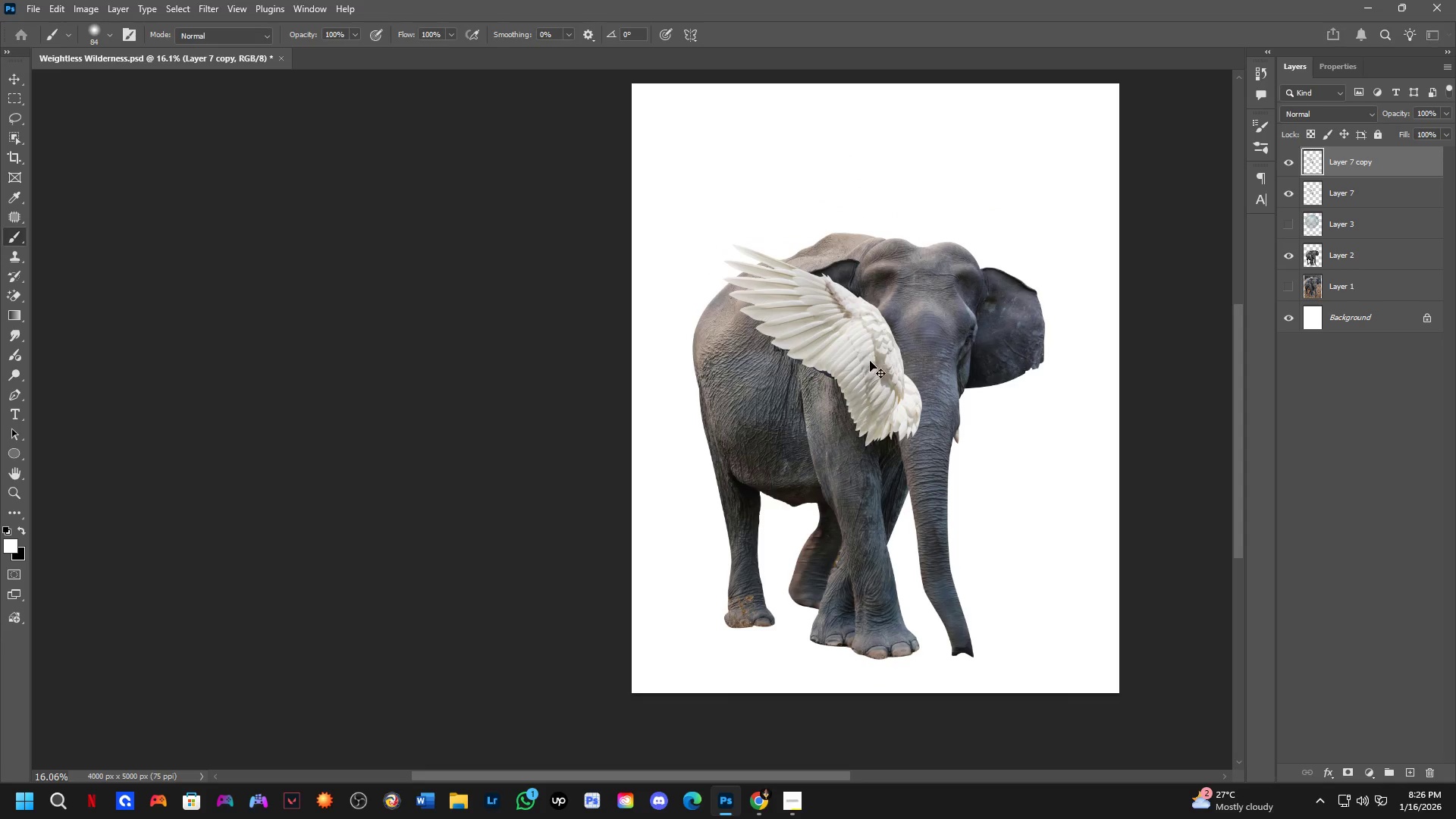 
left_click_drag(start_coordinate=[872, 361], to_coordinate=[973, 344])
 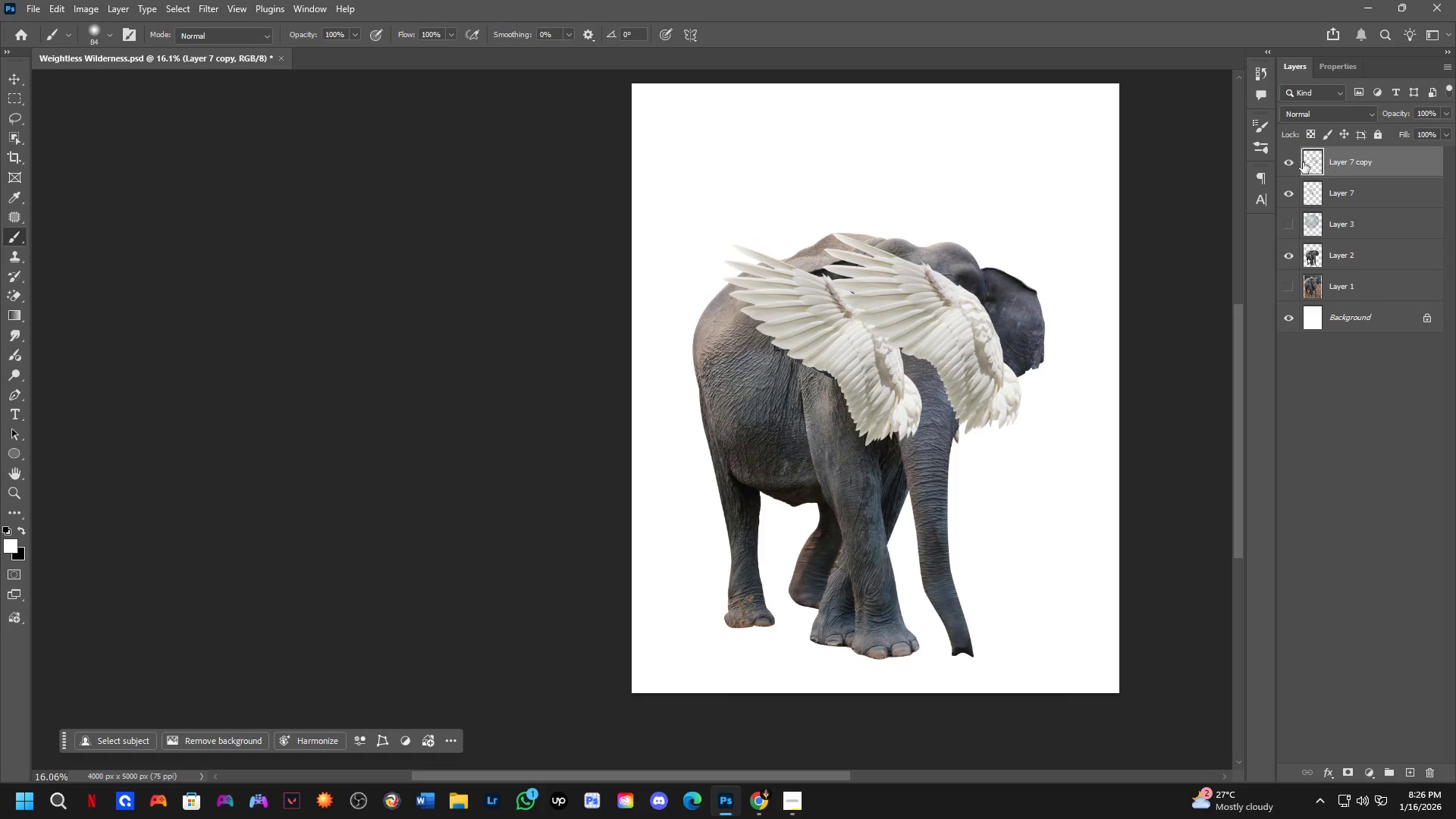 
left_click([1290, 160])
 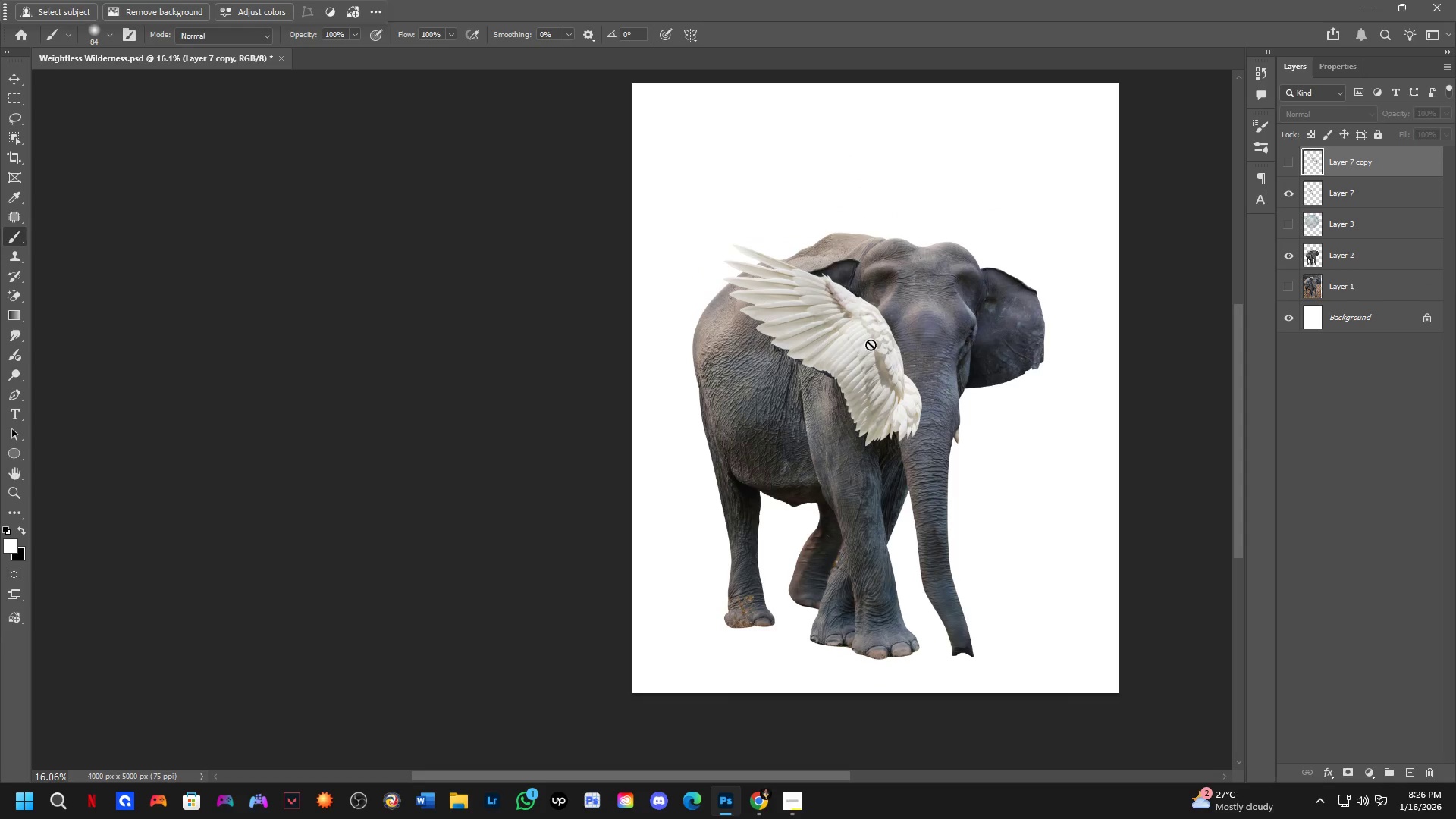 
hold_key(key=ControlLeft, duration=0.55)
left_click_drag(start_coordinate=[869, 366], to_coordinate=[816, 297])
 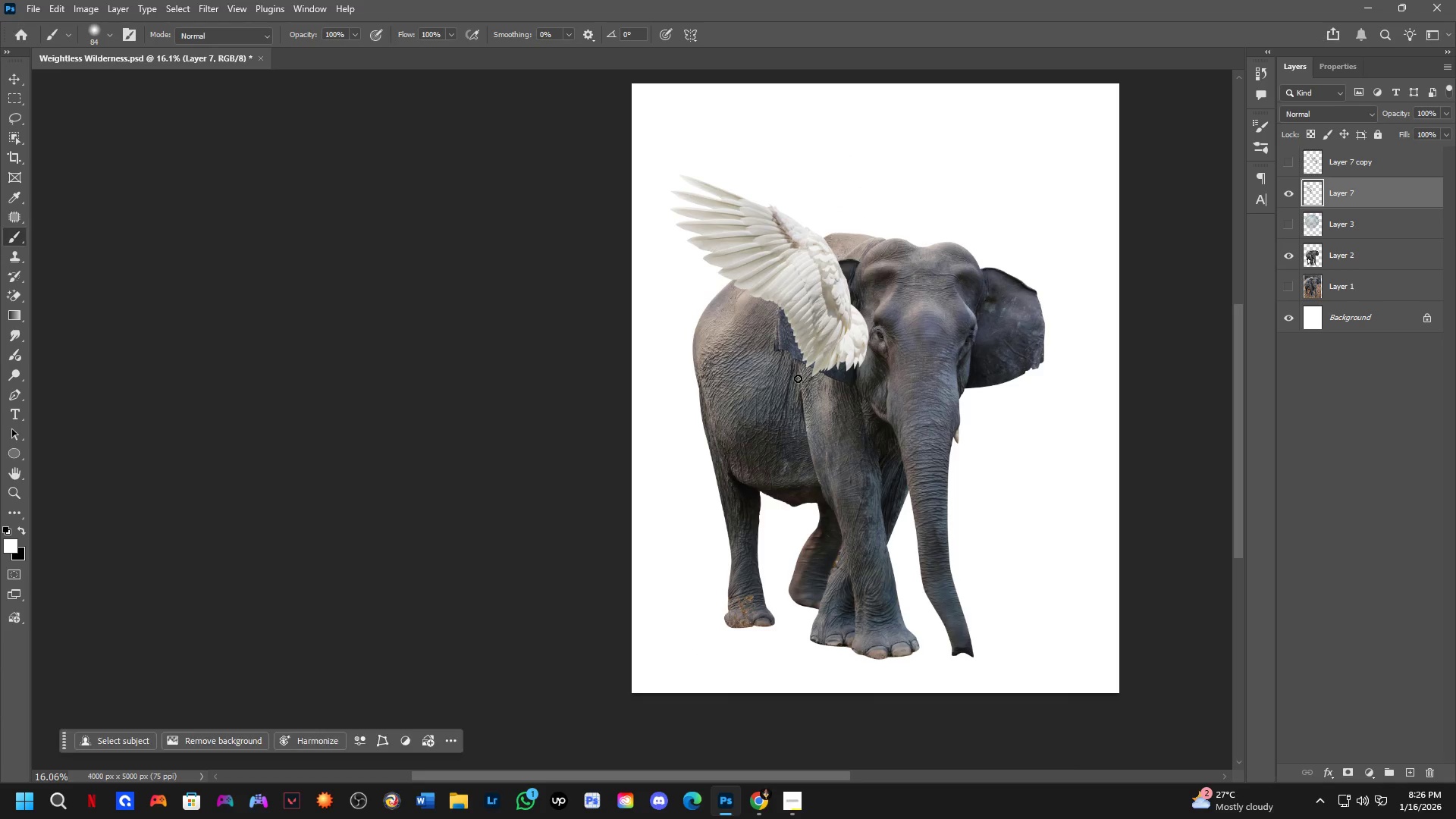 
key(Control+T)
 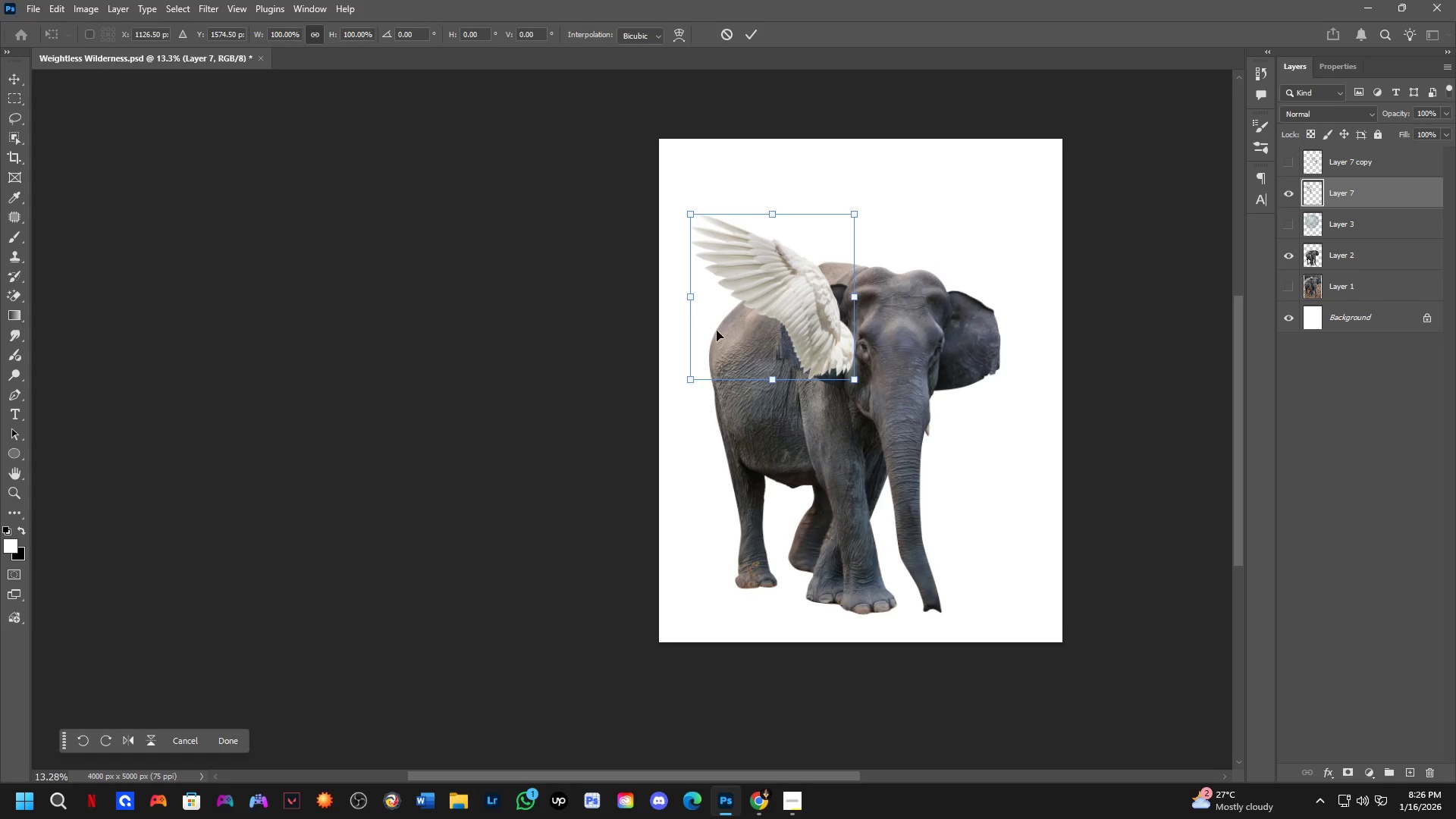 
scroll: coordinate [789, 400], scroll_direction: down, amount: 2.0
 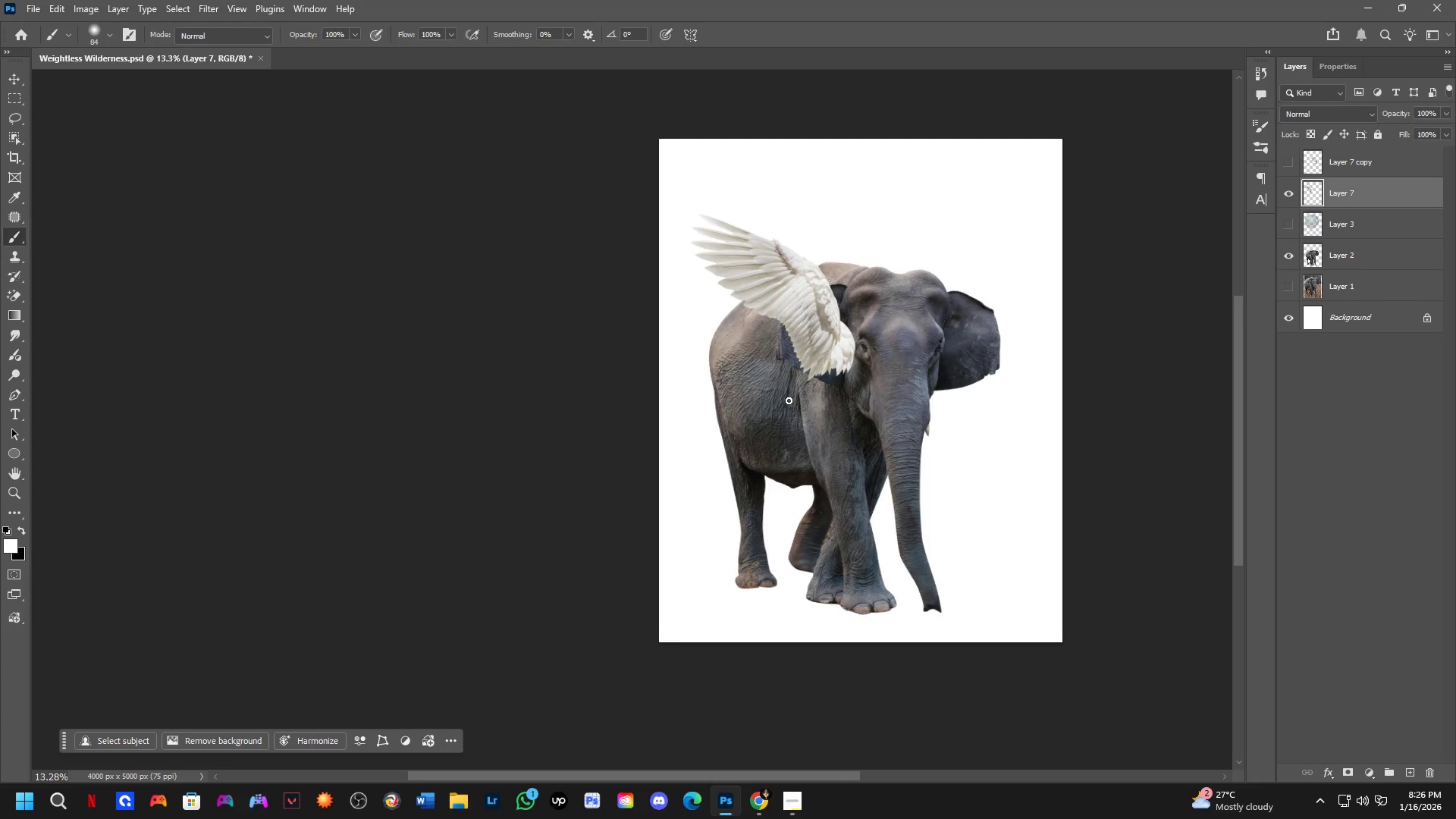 
hold_key(key=ControlLeft, duration=1.5)
left_click_drag(start_coordinate=[692, 300], to_coordinate=[704, 400])
 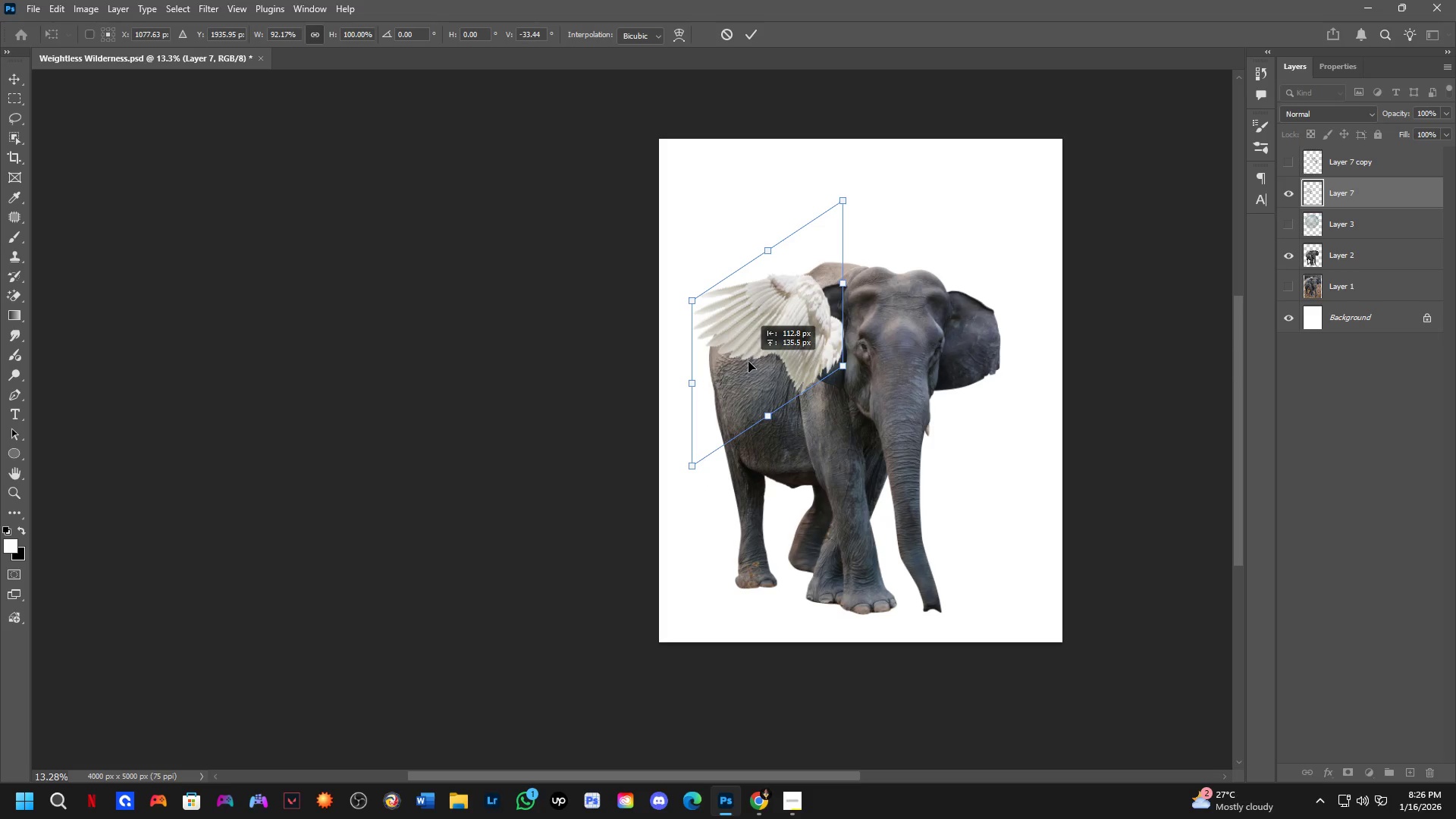 
key(Control+ControlLeft)
 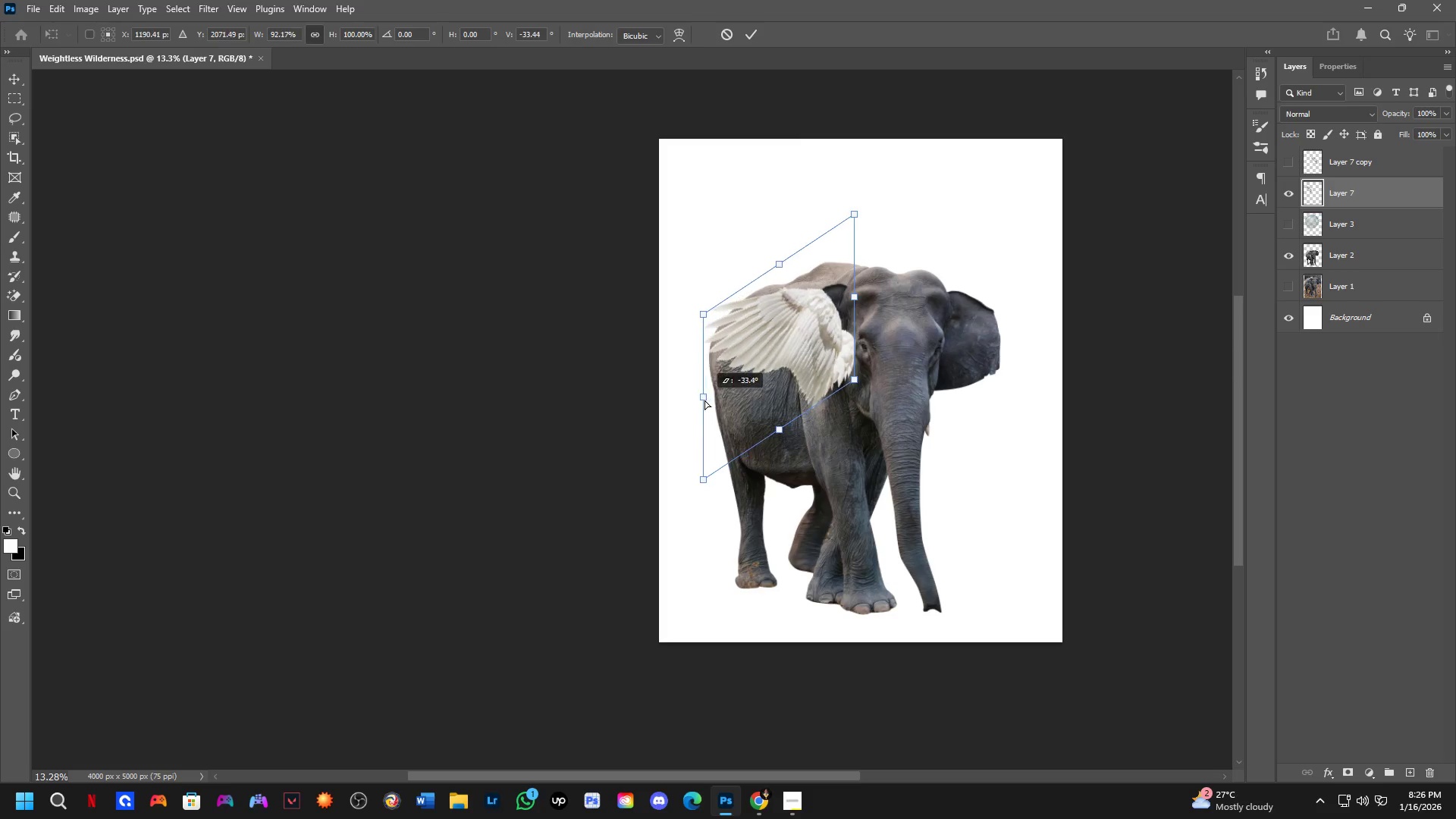 
key(Control+ControlLeft)
 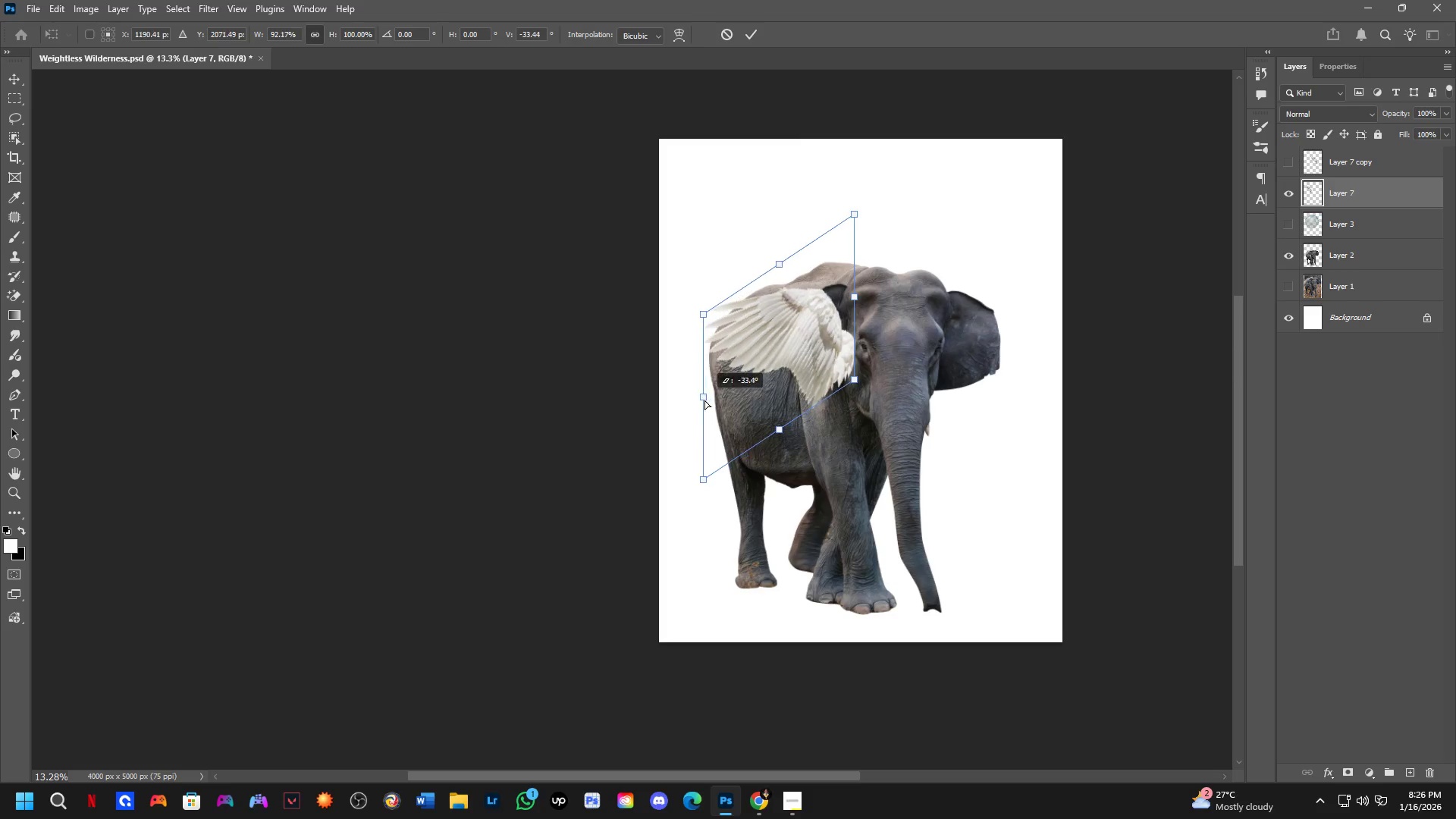 
key(Control+ControlLeft)
 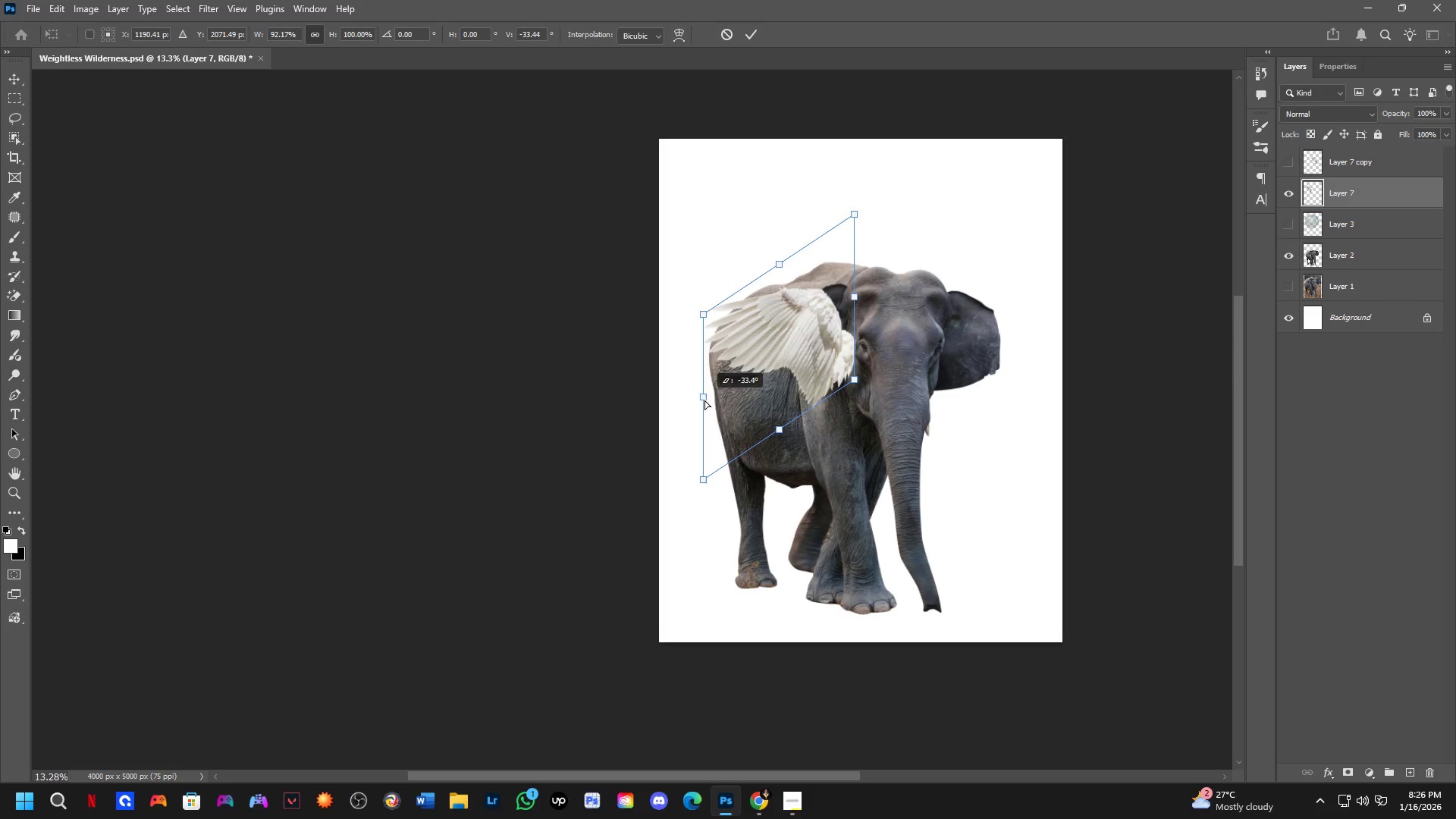 
key(Control+ControlLeft)
 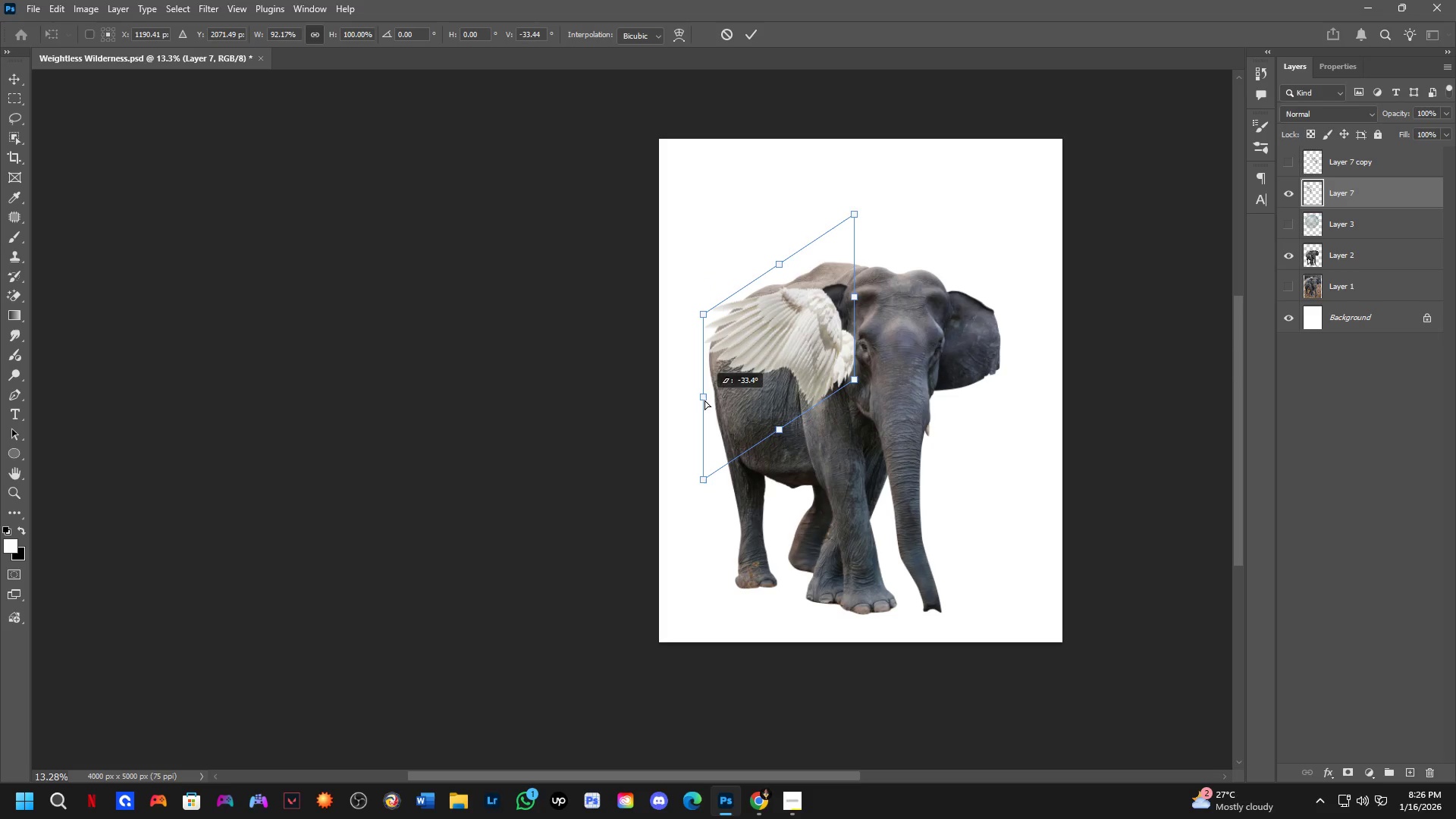 
key(Control+ControlLeft)
 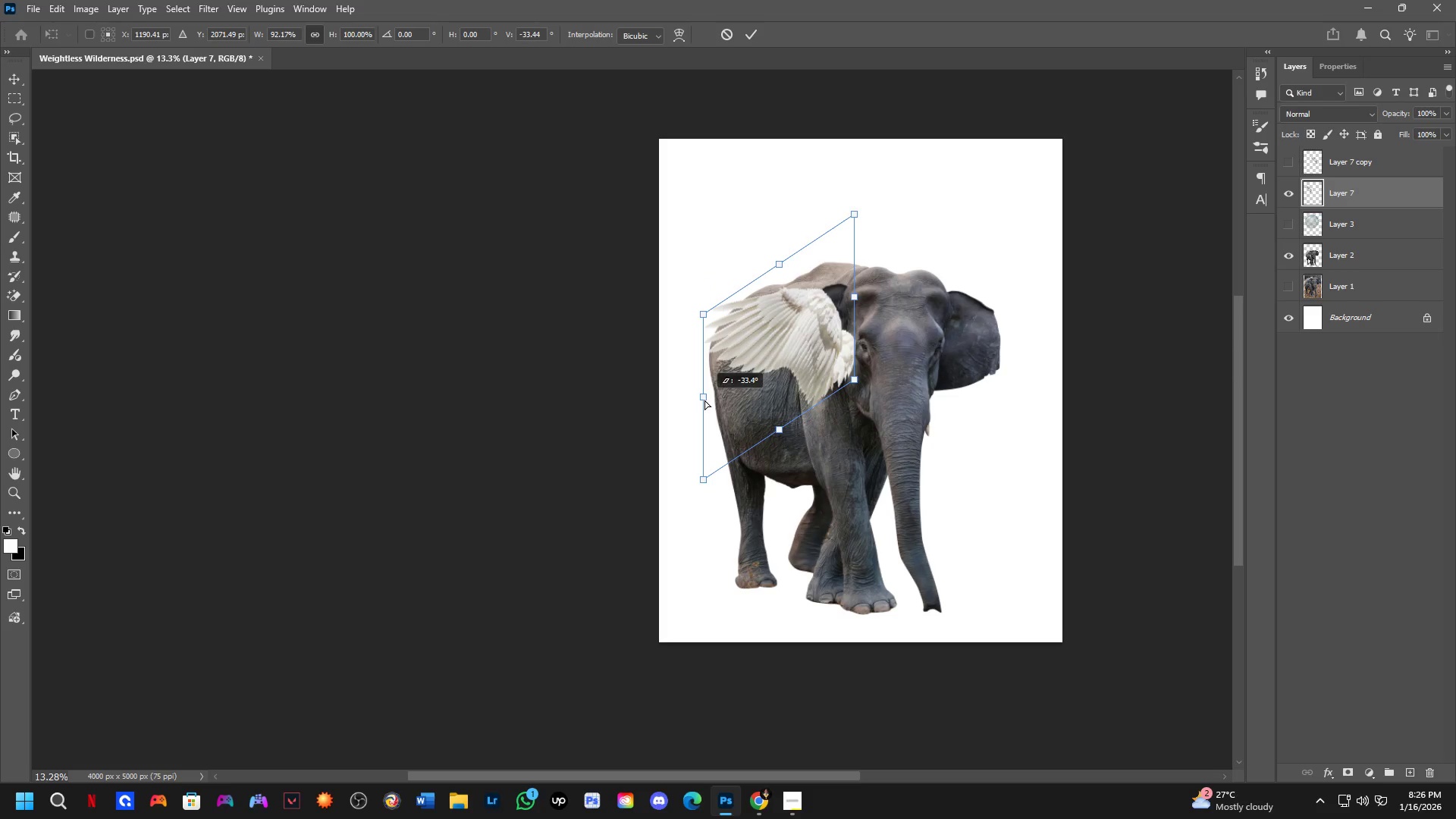 
key(Control+ControlLeft)
 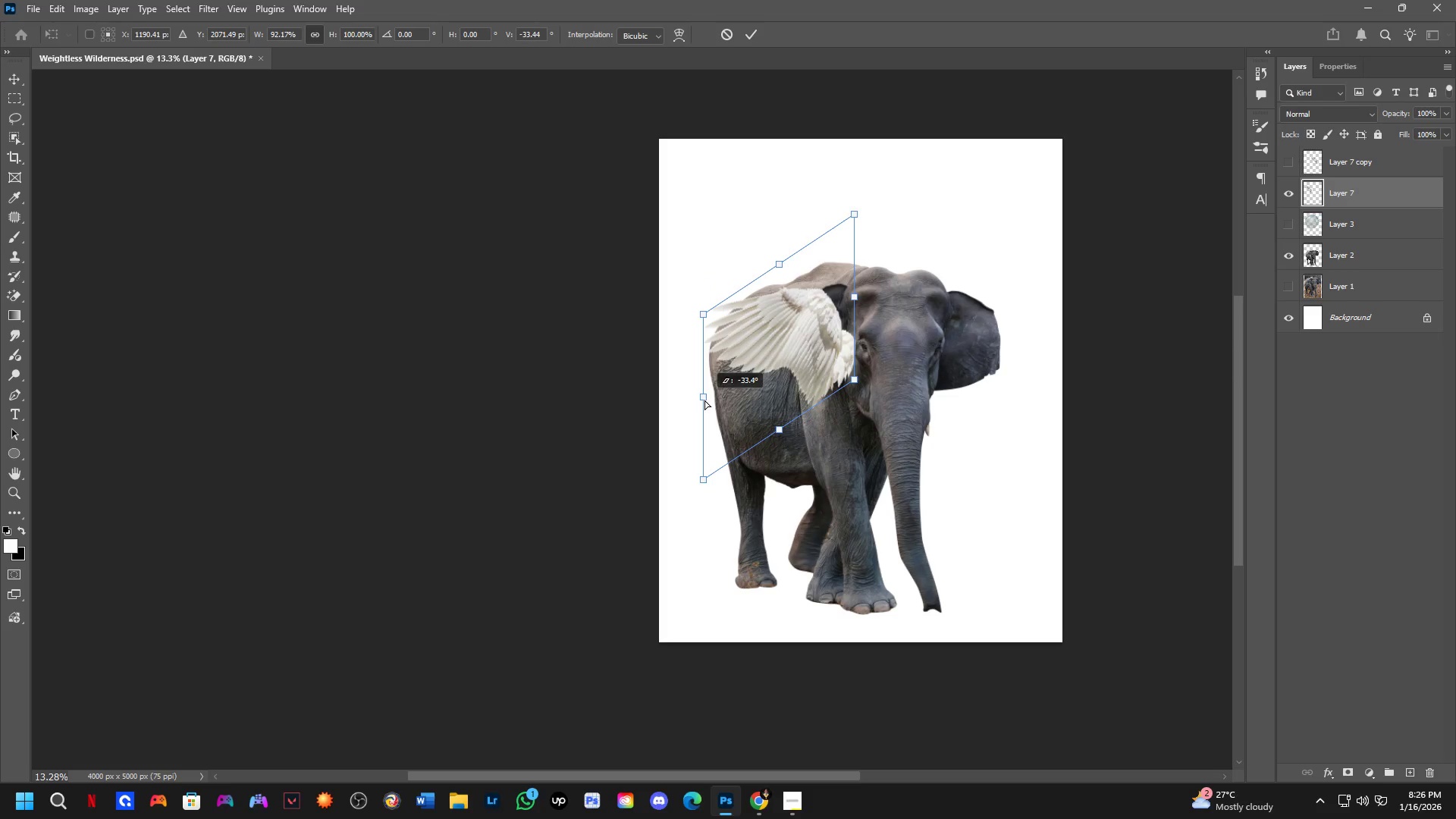 
key(Control+ControlLeft)
 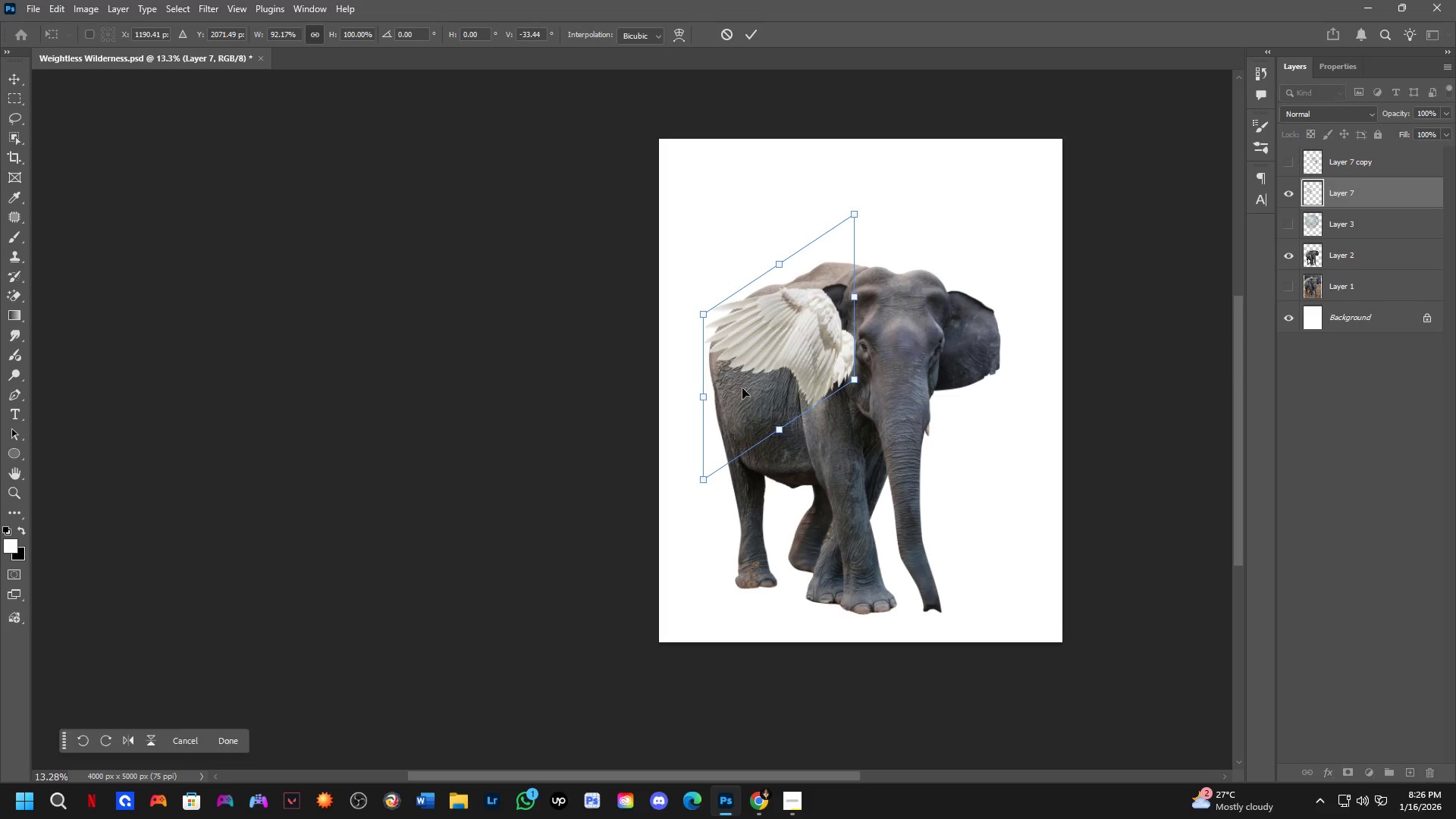 
key(Control+ControlLeft)
 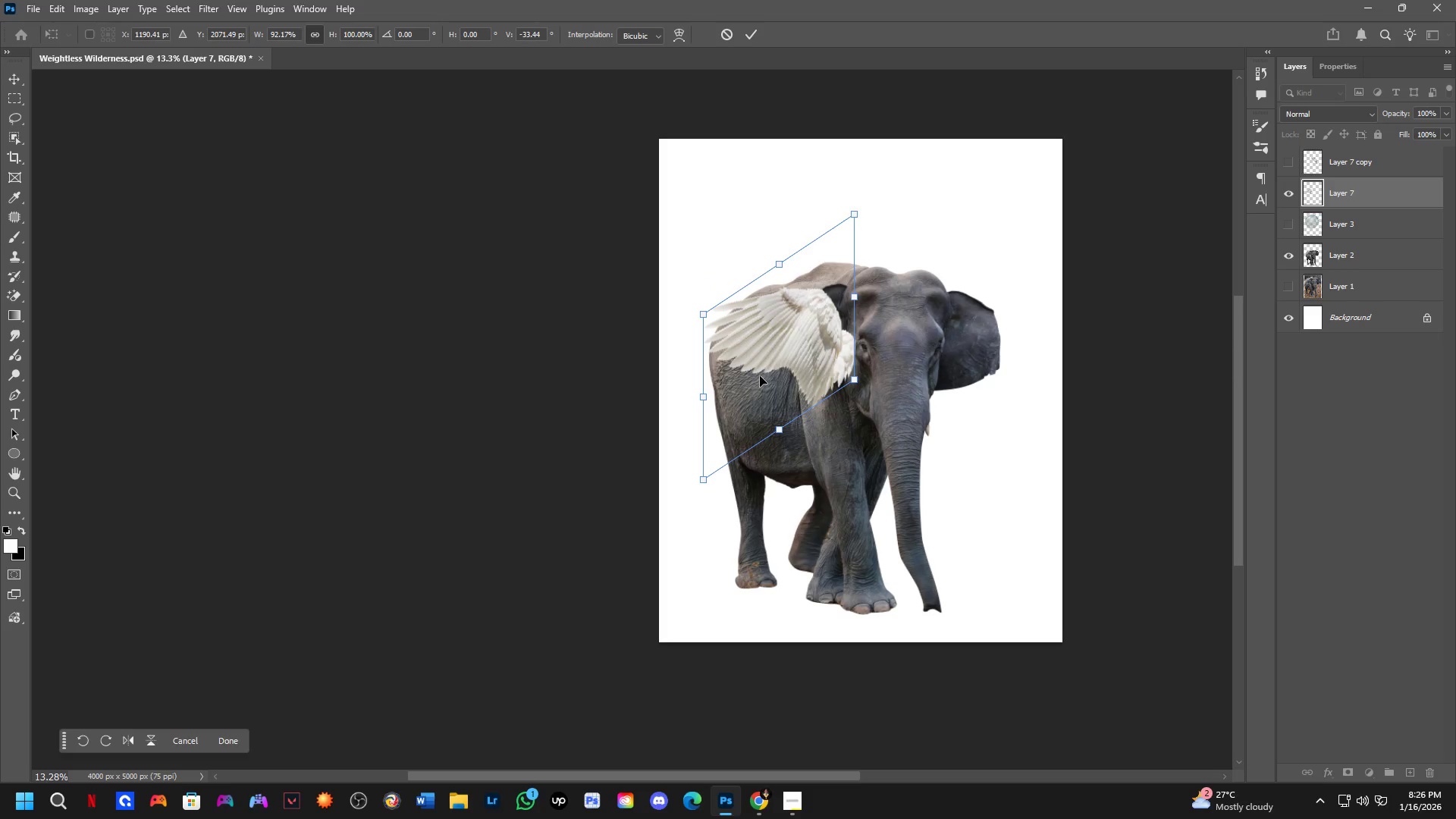 
hold_key(key=ControlLeft, duration=0.48)
left_click_drag(start_coordinate=[760, 375], to_coordinate=[748, 362])
 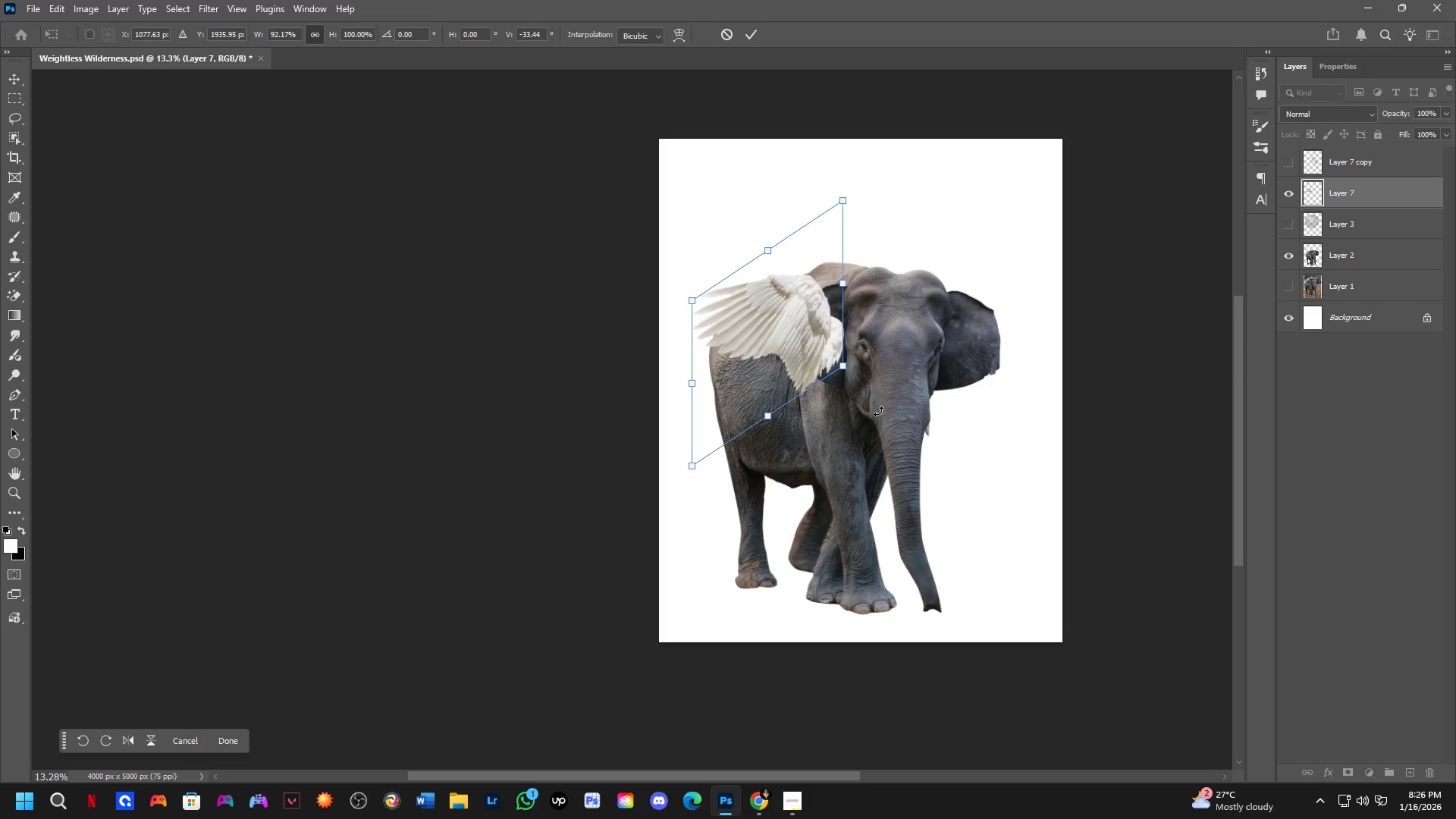 
scroll: coordinate [864, 413], scroll_direction: up, amount: 4.0
 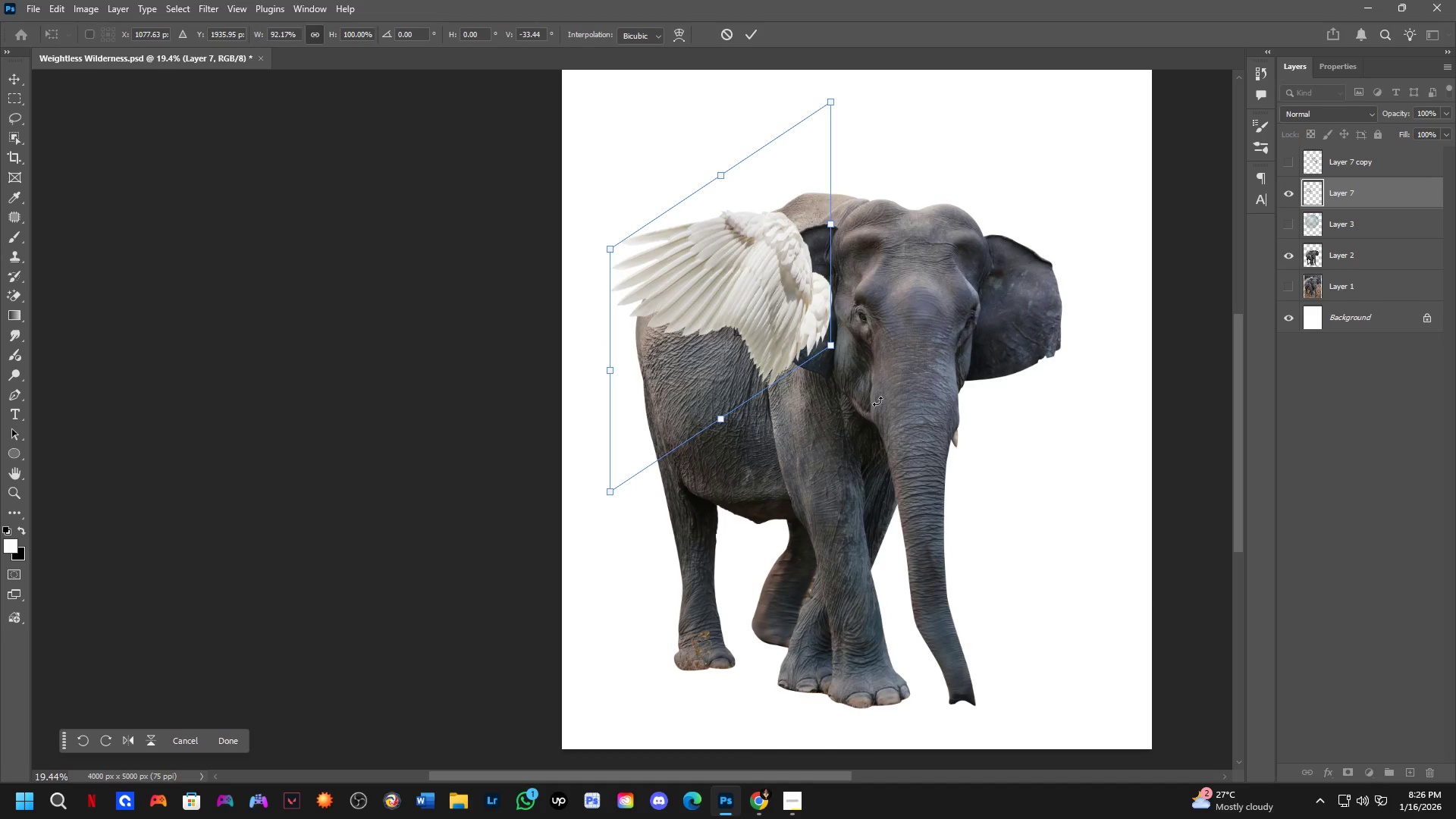 
left_click_drag(start_coordinate=[878, 400], to_coordinate=[900, 349])
 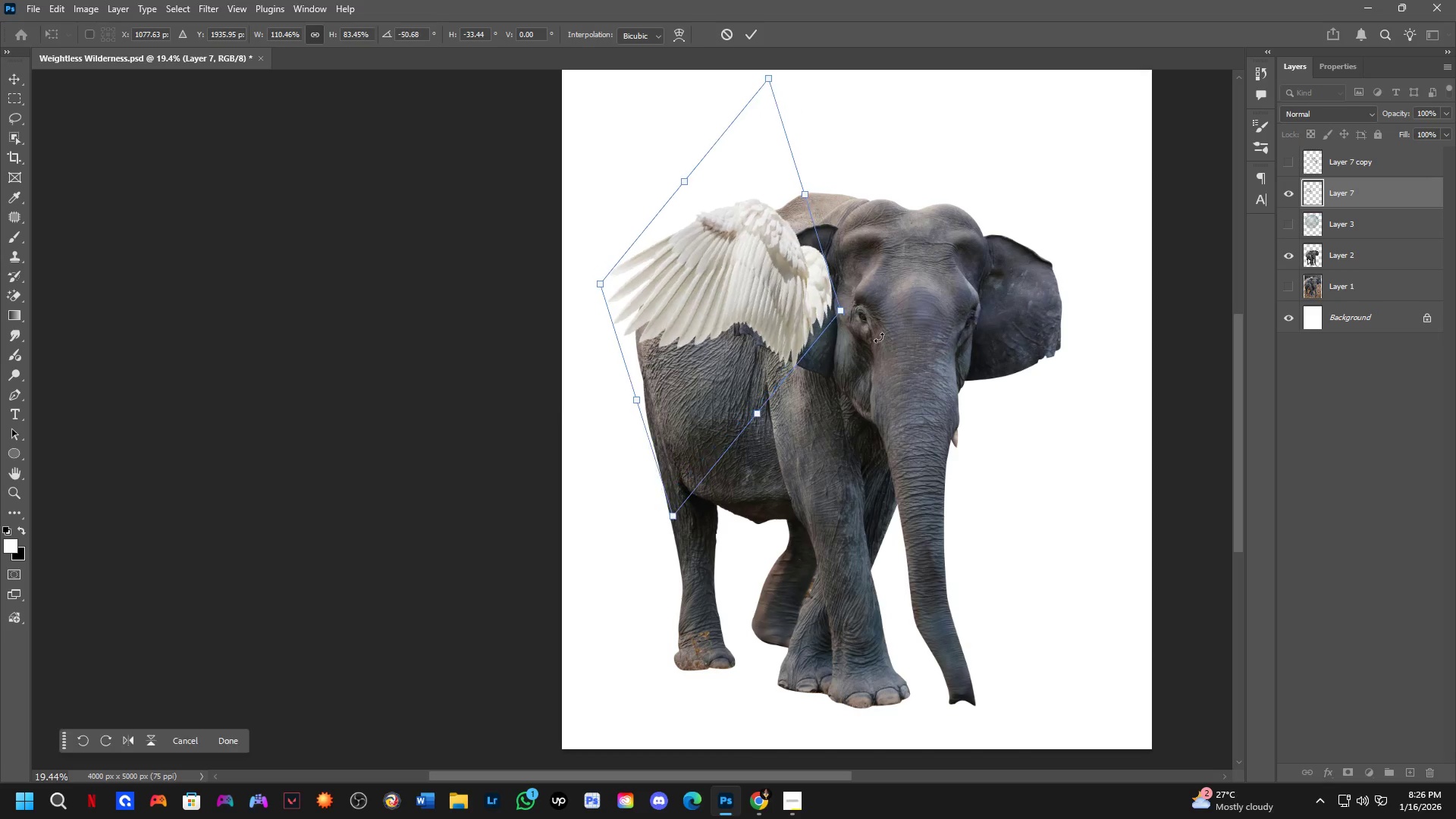 
hold_key(key=ControlLeft, duration=0.61)
left_click_drag(start_coordinate=[767, 309], to_coordinate=[821, 324])
 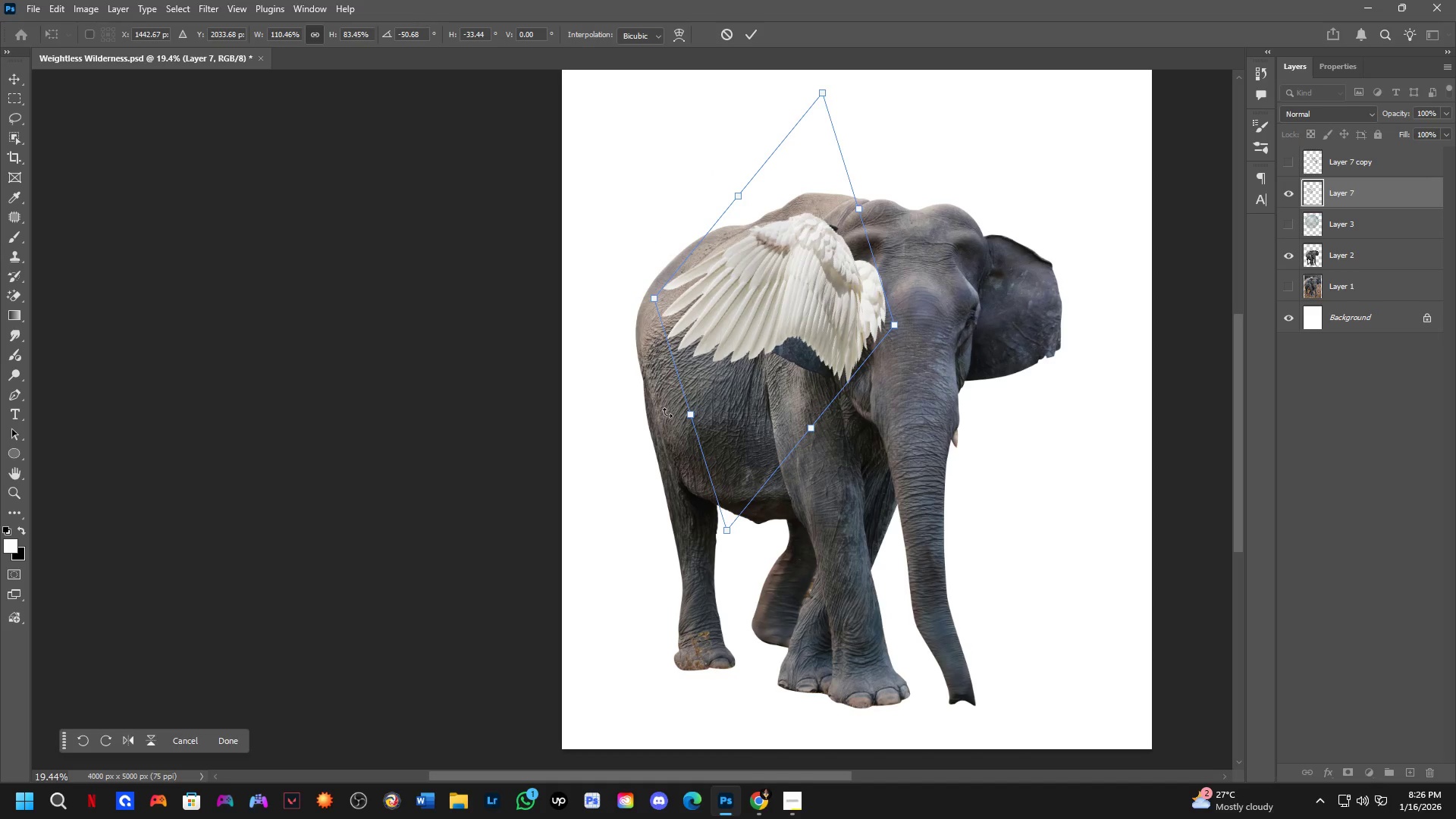 
hold_key(key=ControlLeft, duration=1.14)
left_click_drag(start_coordinate=[690, 416], to_coordinate=[660, 337])
 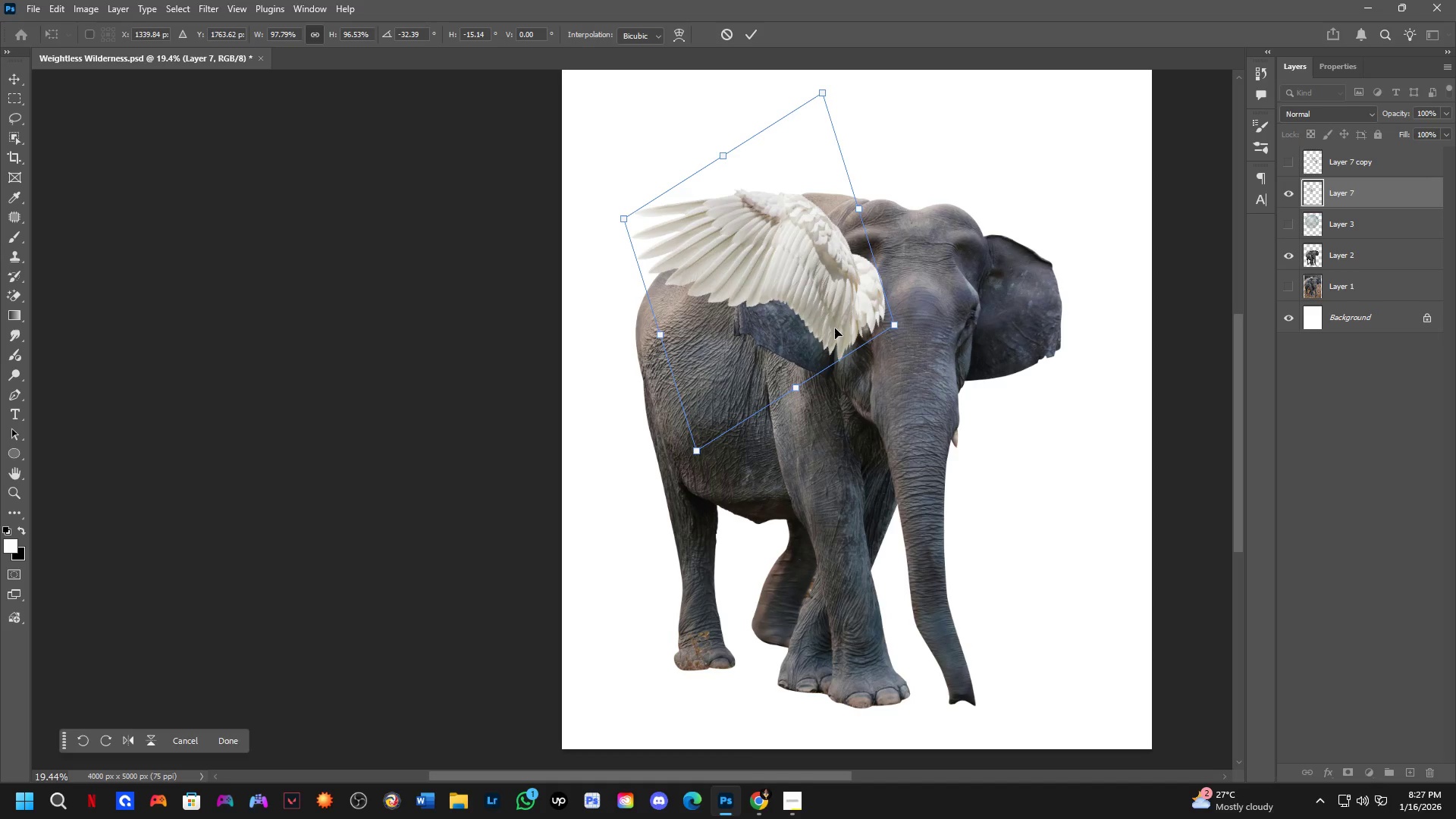 
hold_key(key=ControlLeft, duration=1.03)
left_click_drag(start_coordinate=[833, 327], to_coordinate=[821, 328])
 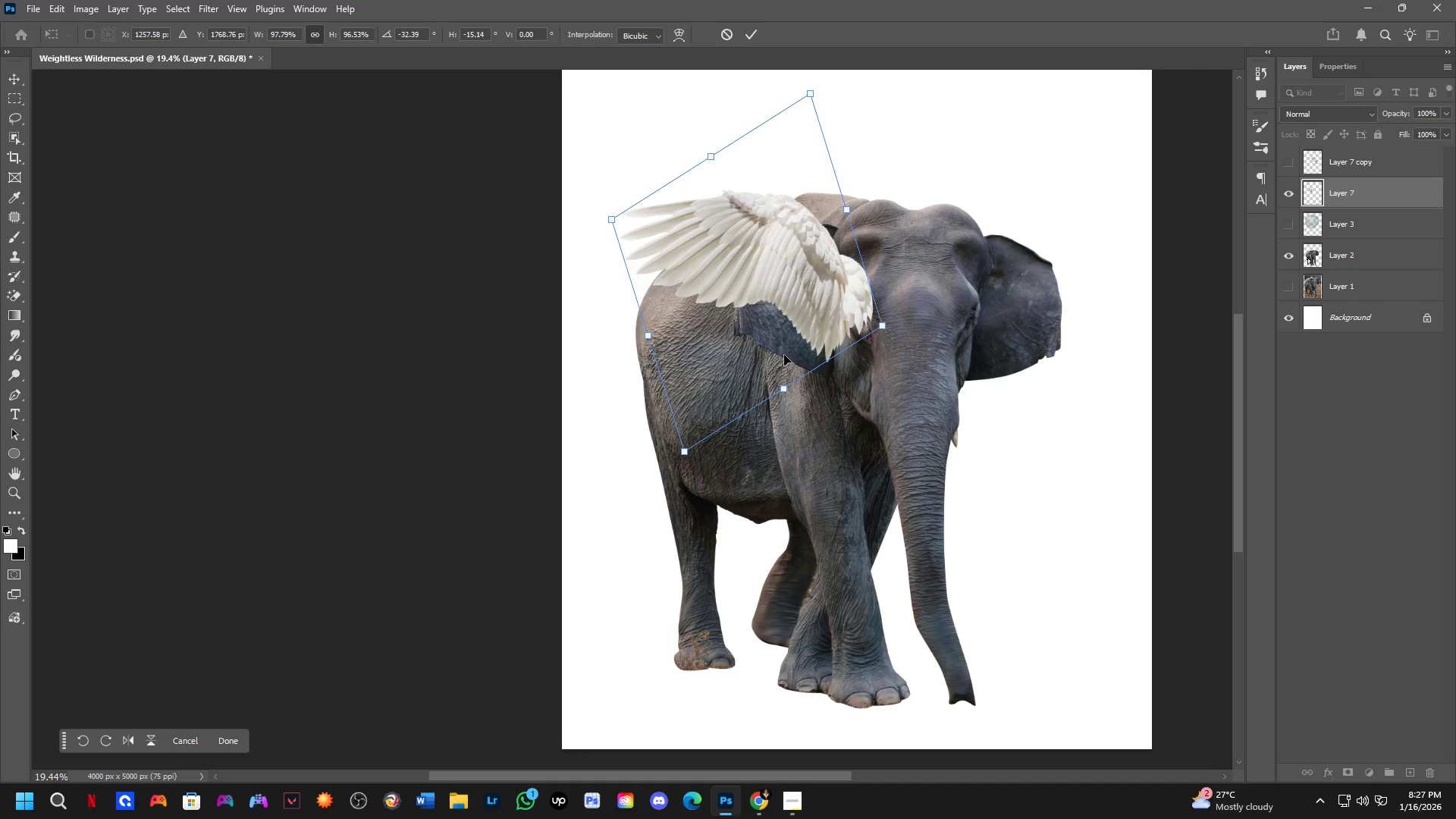 
hold_key(key=ControlLeft, duration=0.77)
left_click_drag(start_coordinate=[804, 300], to_coordinate=[801, 313])
 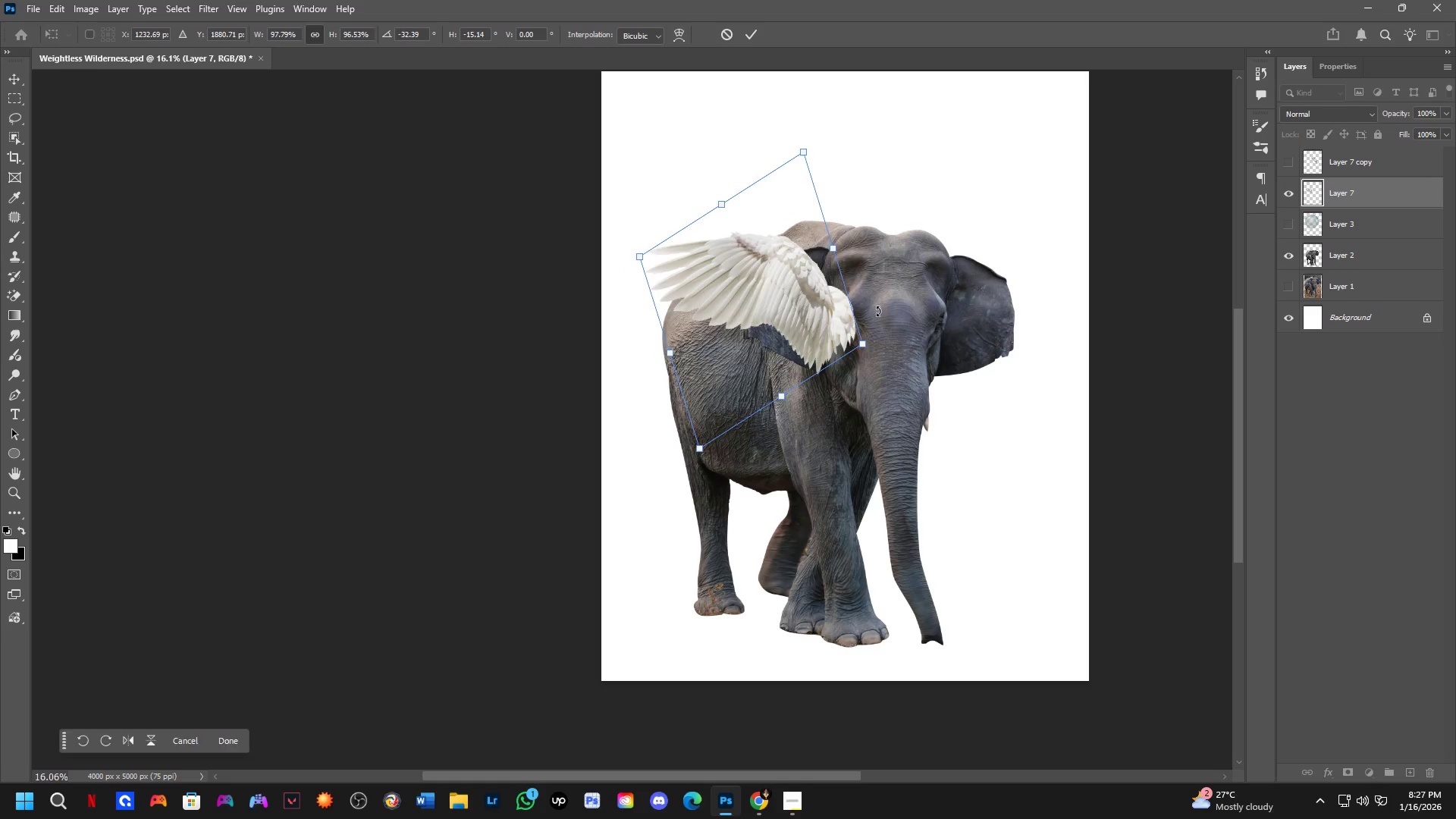 
scroll: coordinate [790, 353], scroll_direction: down, amount: 2.0
 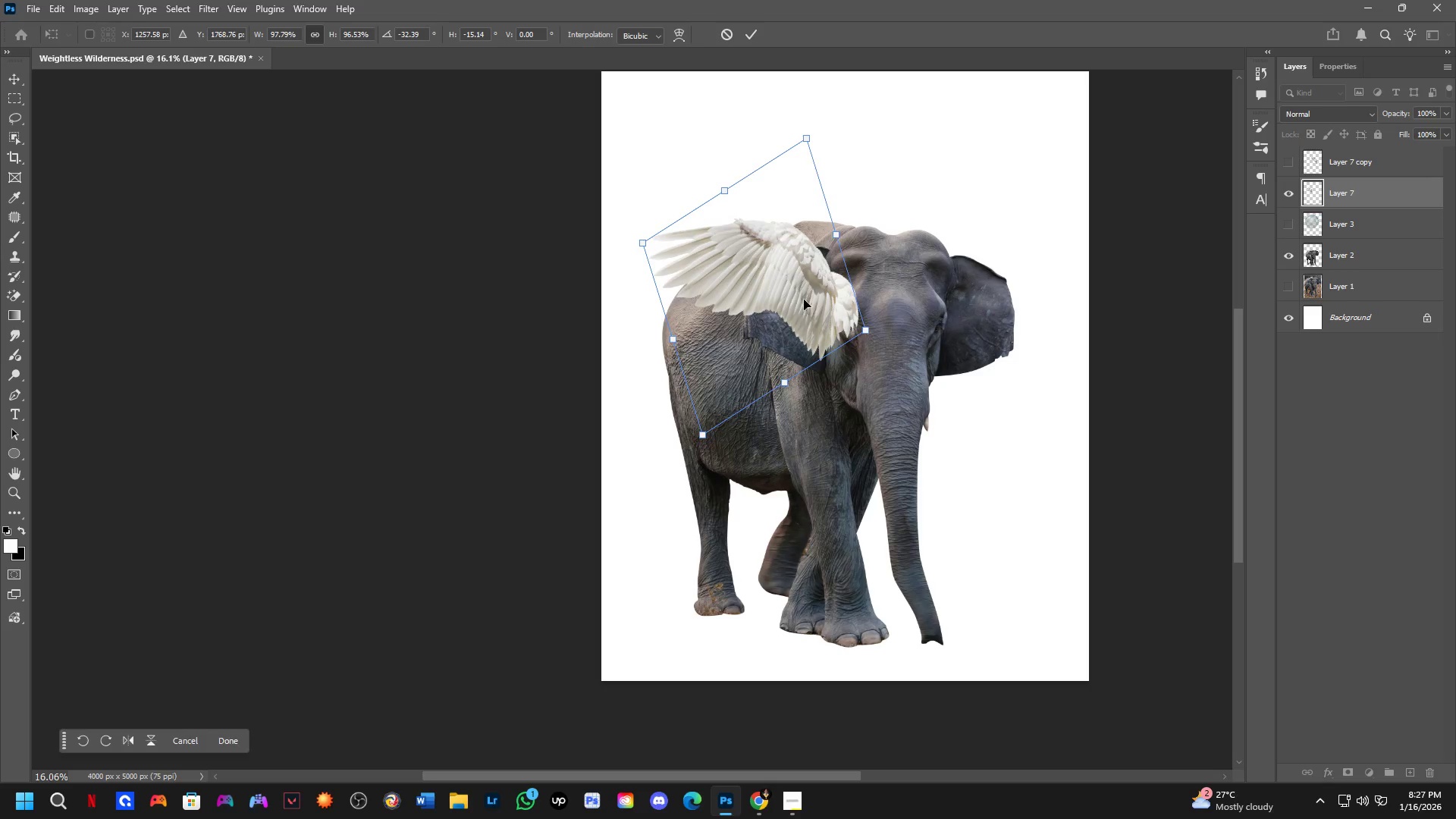 
left_click_drag(start_coordinate=[882, 312], to_coordinate=[884, 289])
 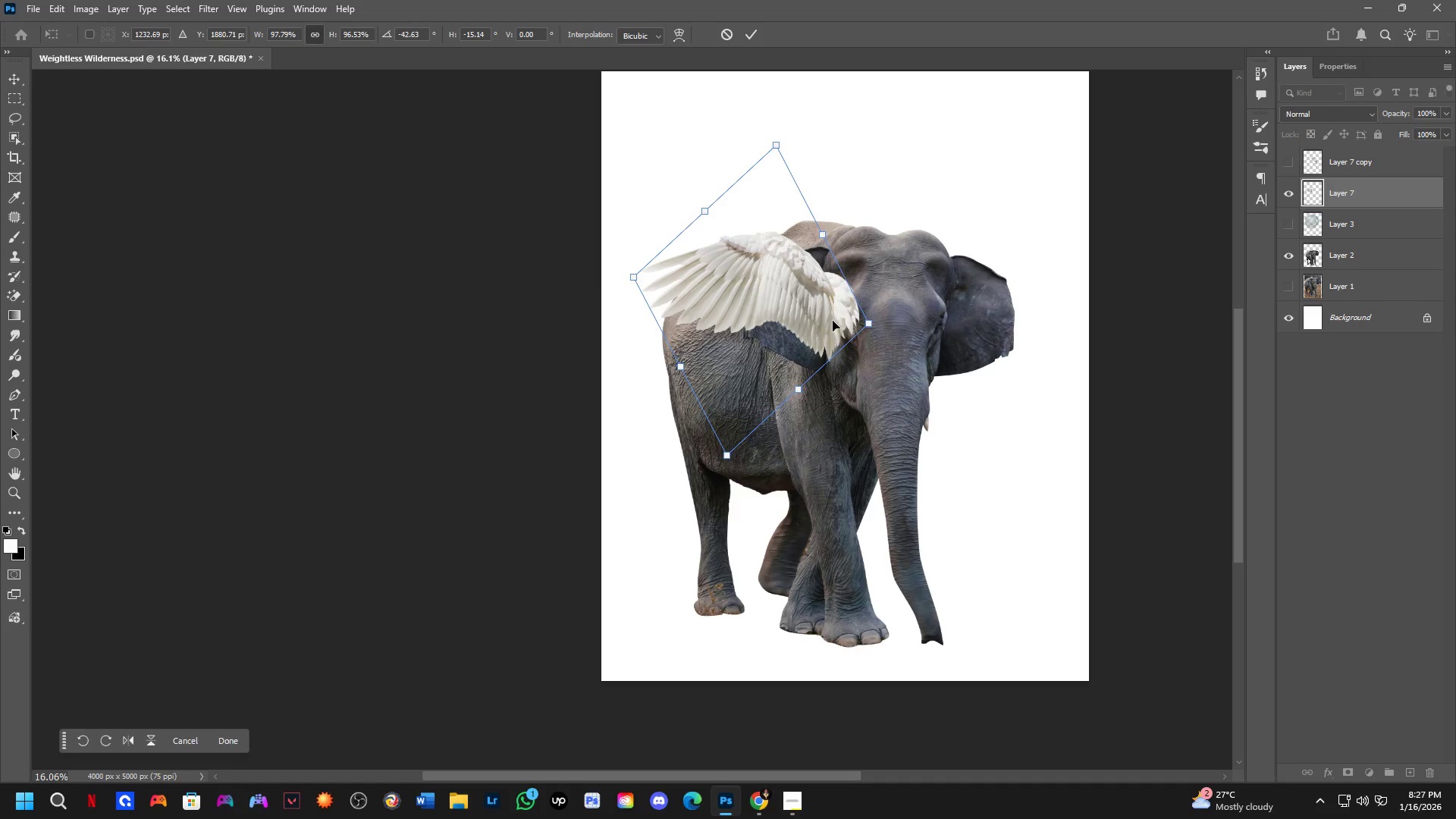 
hold_key(key=ControlLeft, duration=1.45)
left_click_drag(start_coordinate=[818, 321], to_coordinate=[812, 304])
 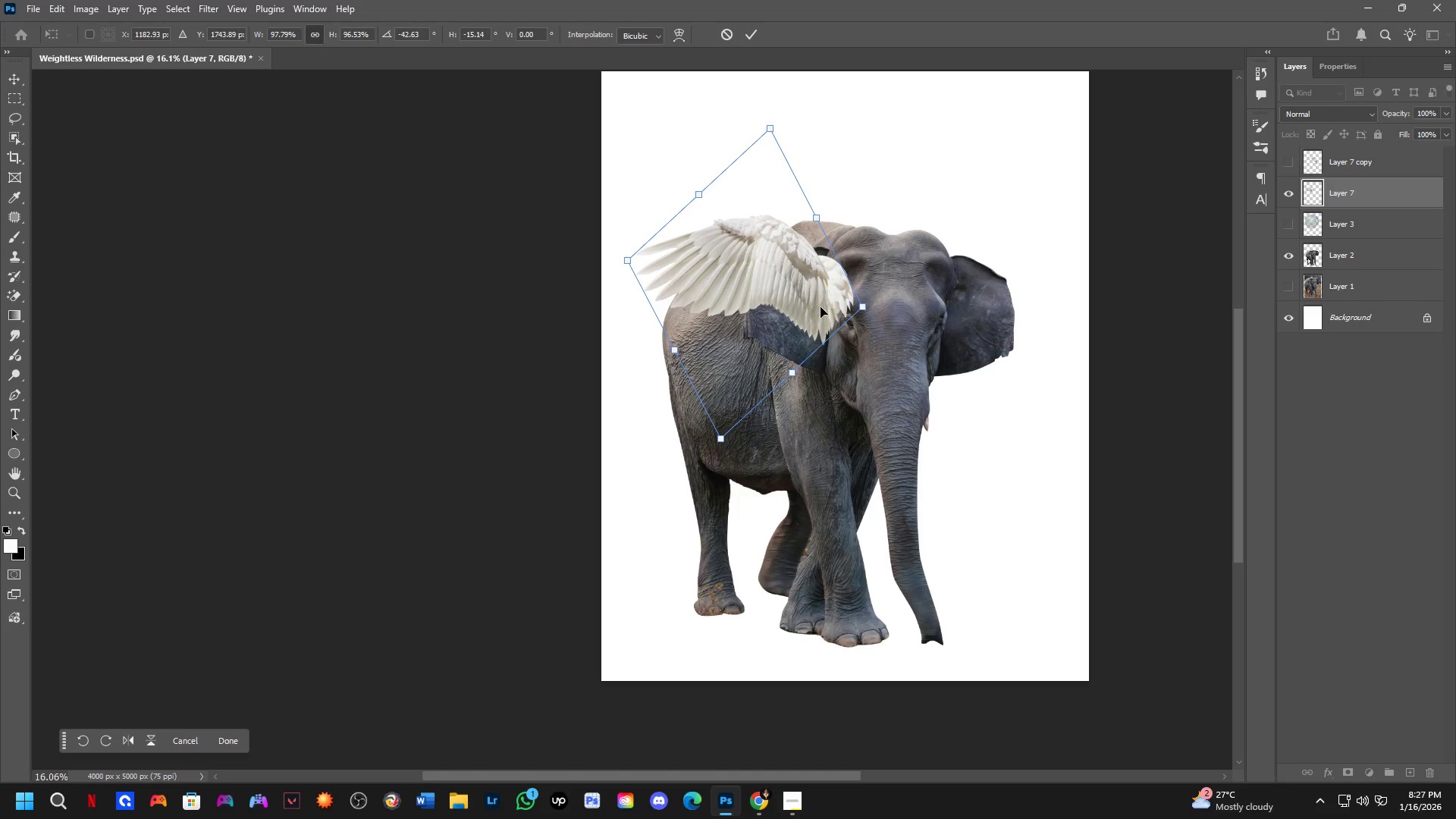 
hold_key(key=ControlLeft, duration=0.78)
 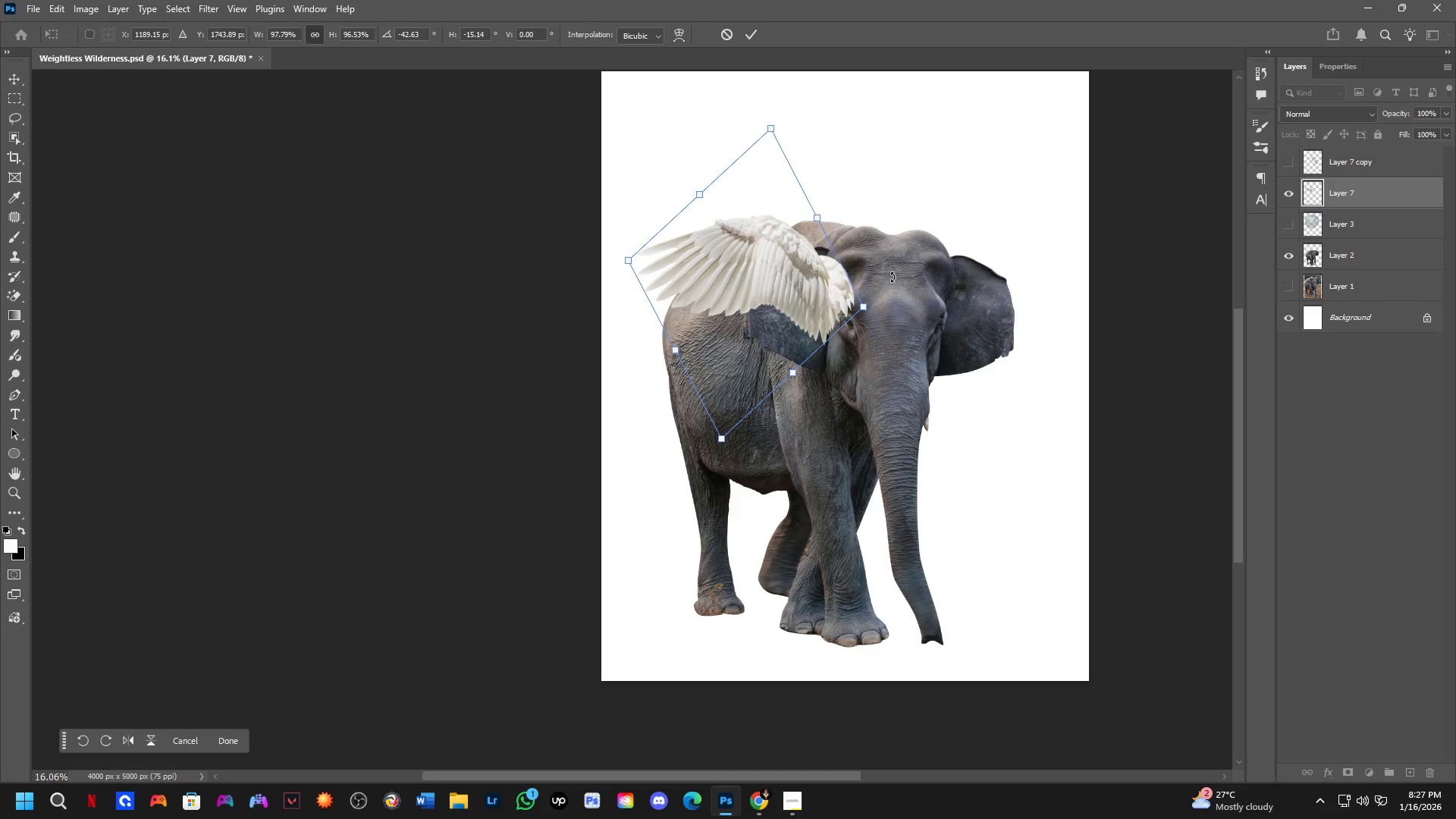 
left_click_drag(start_coordinate=[893, 278], to_coordinate=[904, 303])
 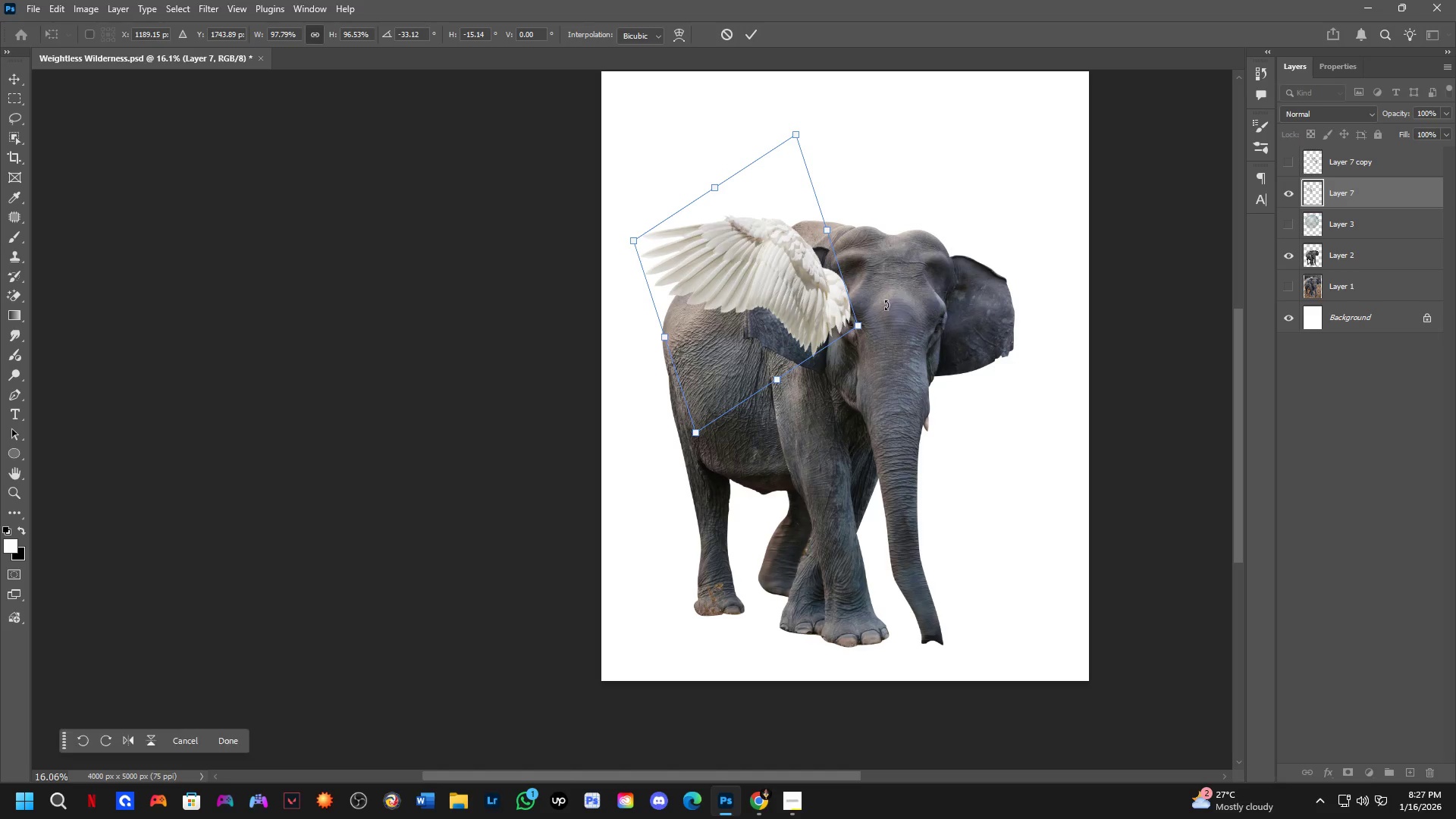 
hold_key(key=ControlLeft, duration=0.7)
left_click_drag(start_coordinate=[767, 324], to_coordinate=[775, 306])
 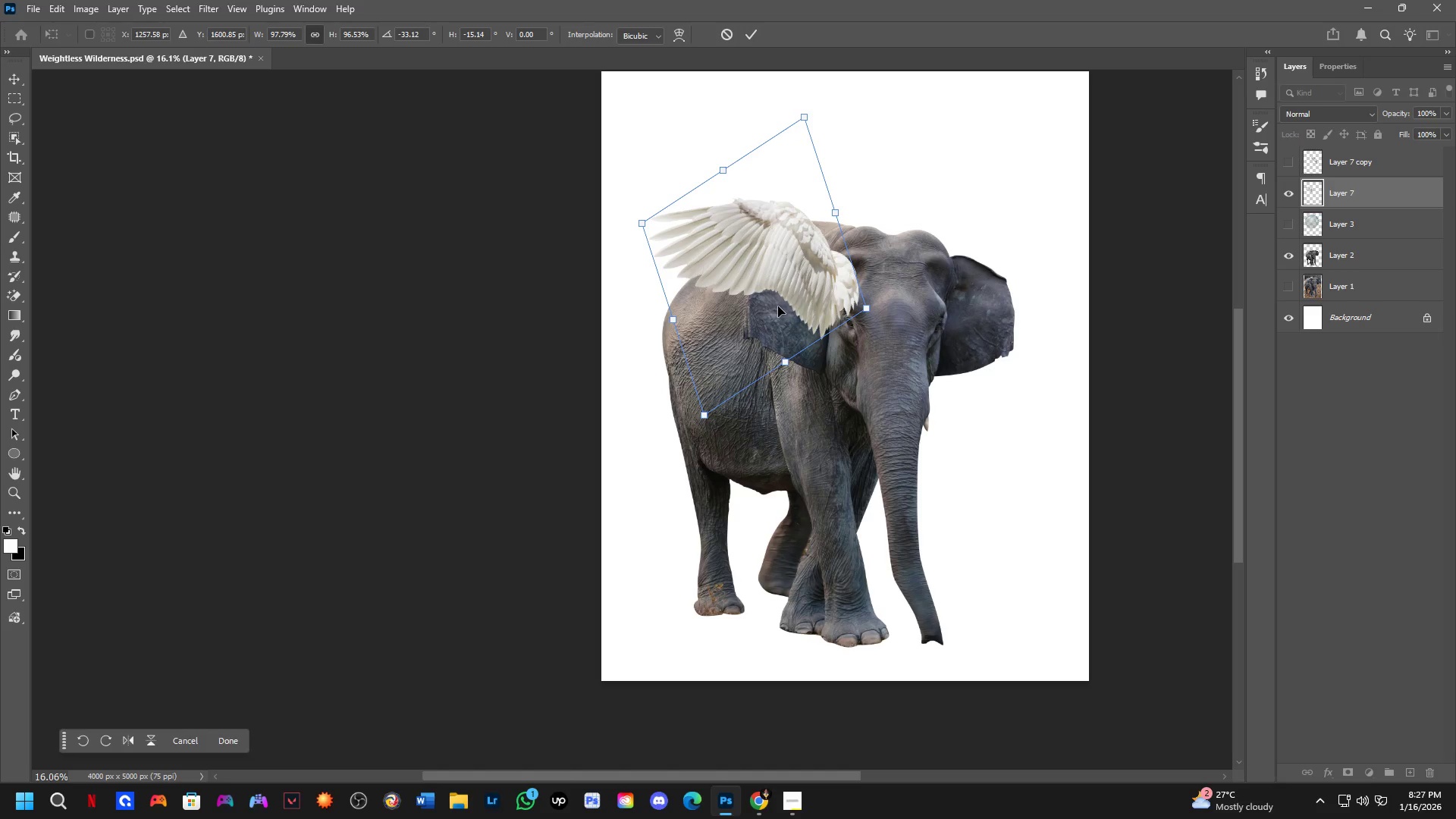 
hold_key(key=ControlLeft, duration=1.25)
left_click_drag(start_coordinate=[778, 306], to_coordinate=[779, 318])
 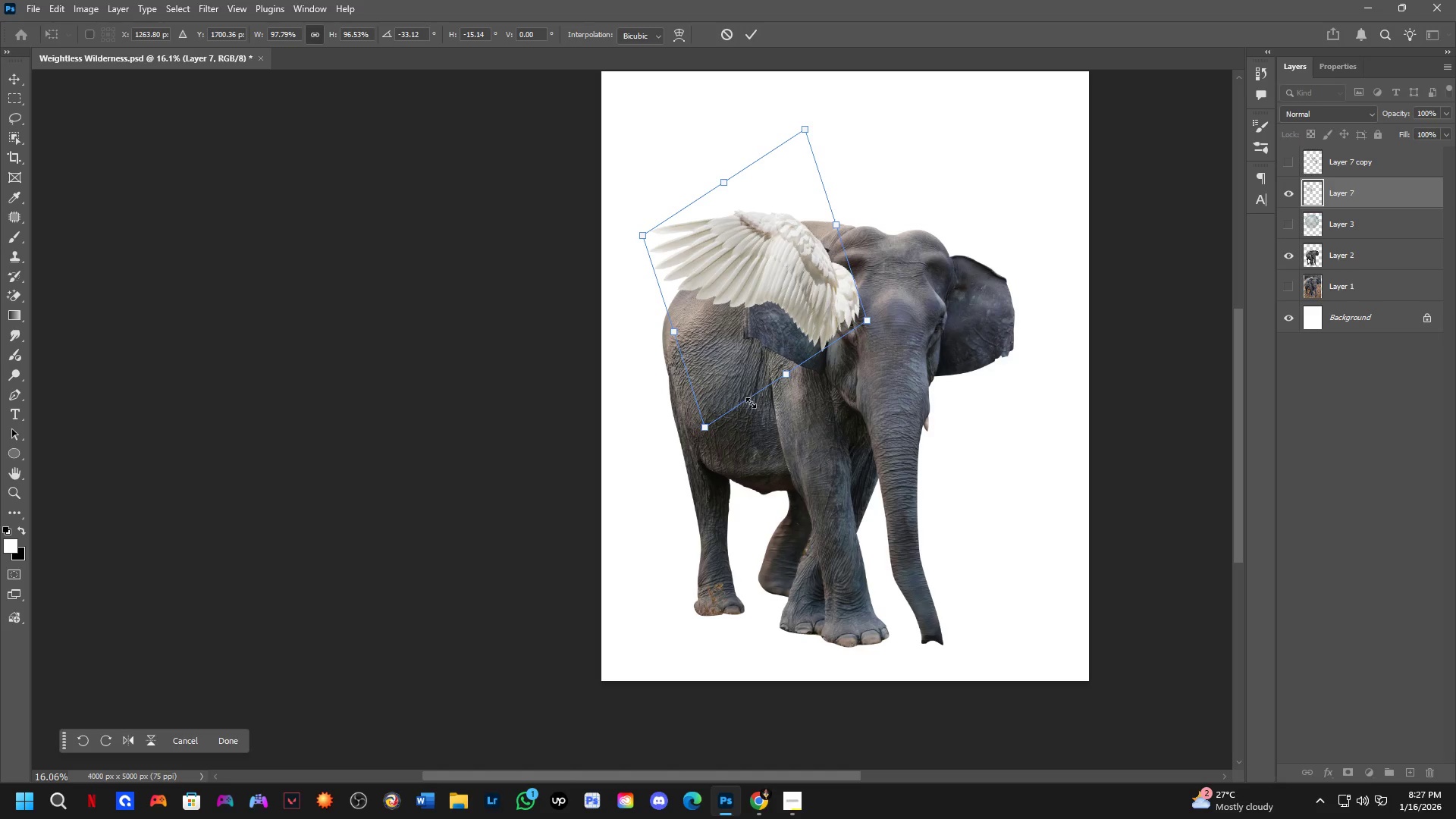 
key(NumpadEnter)
 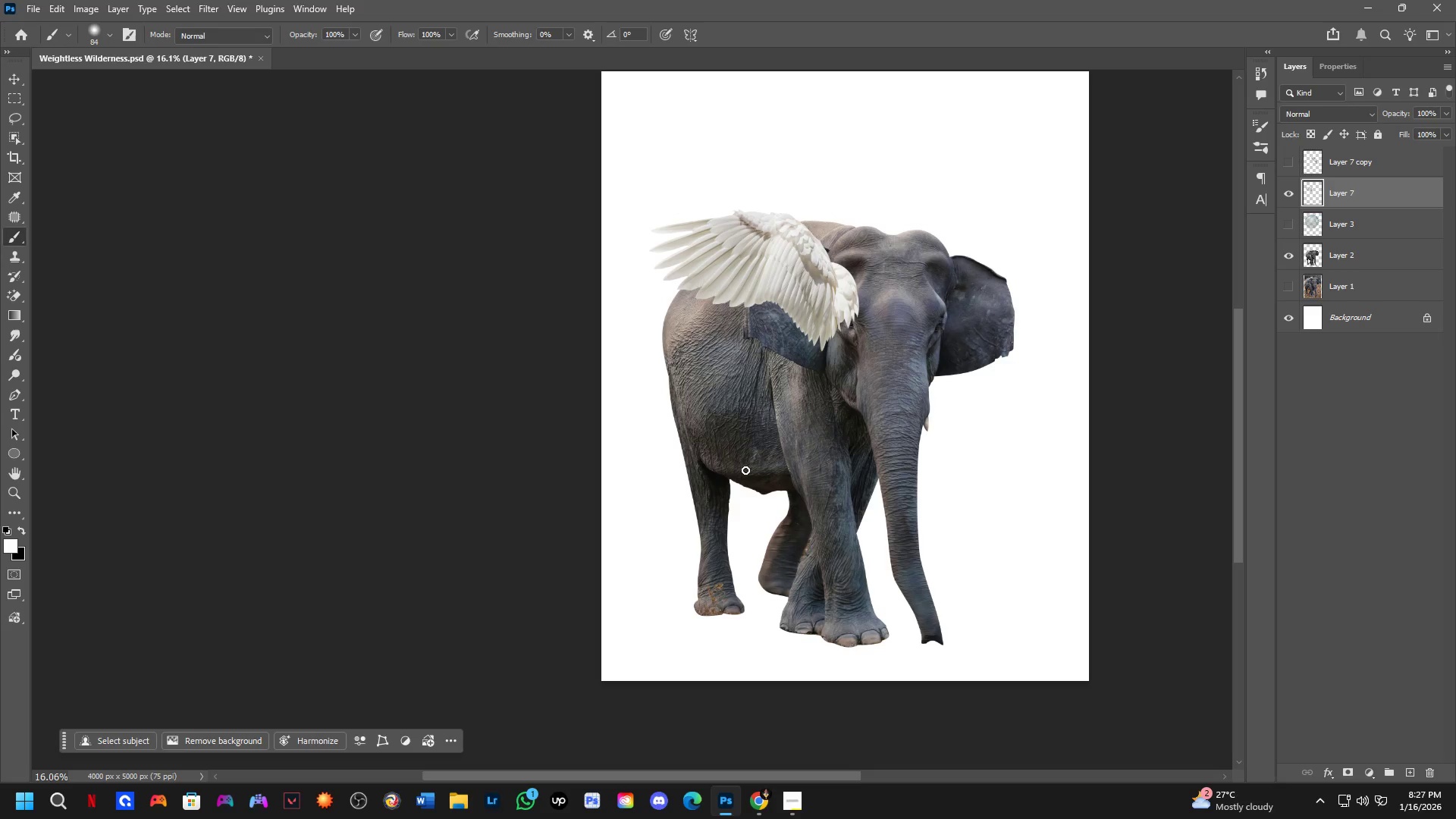 
wait(36.67)
 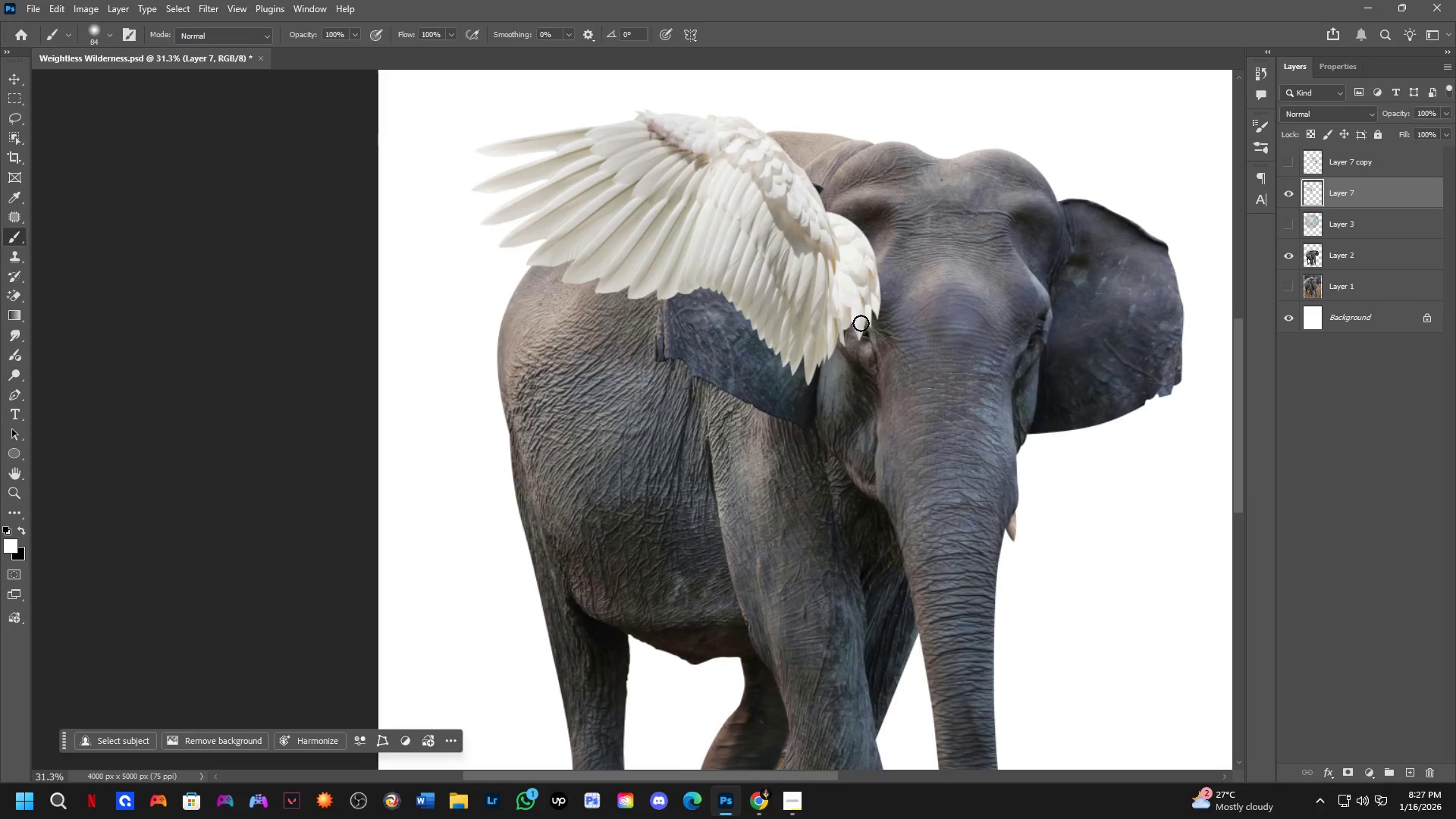 
hold_key(key=Space, duration=0.39)
 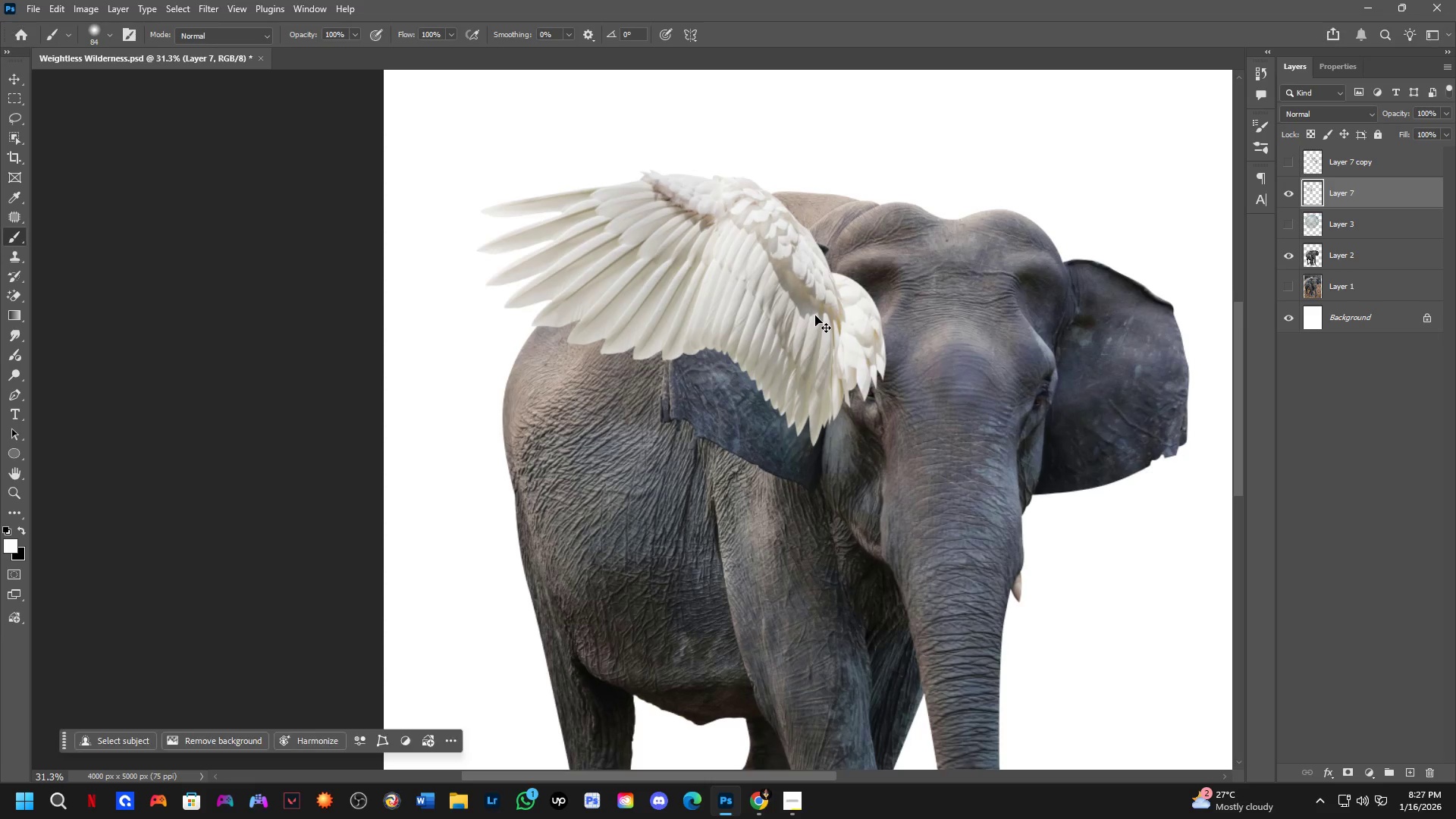 
left_click_drag(start_coordinate=[863, 318], to_coordinate=[865, 346])
 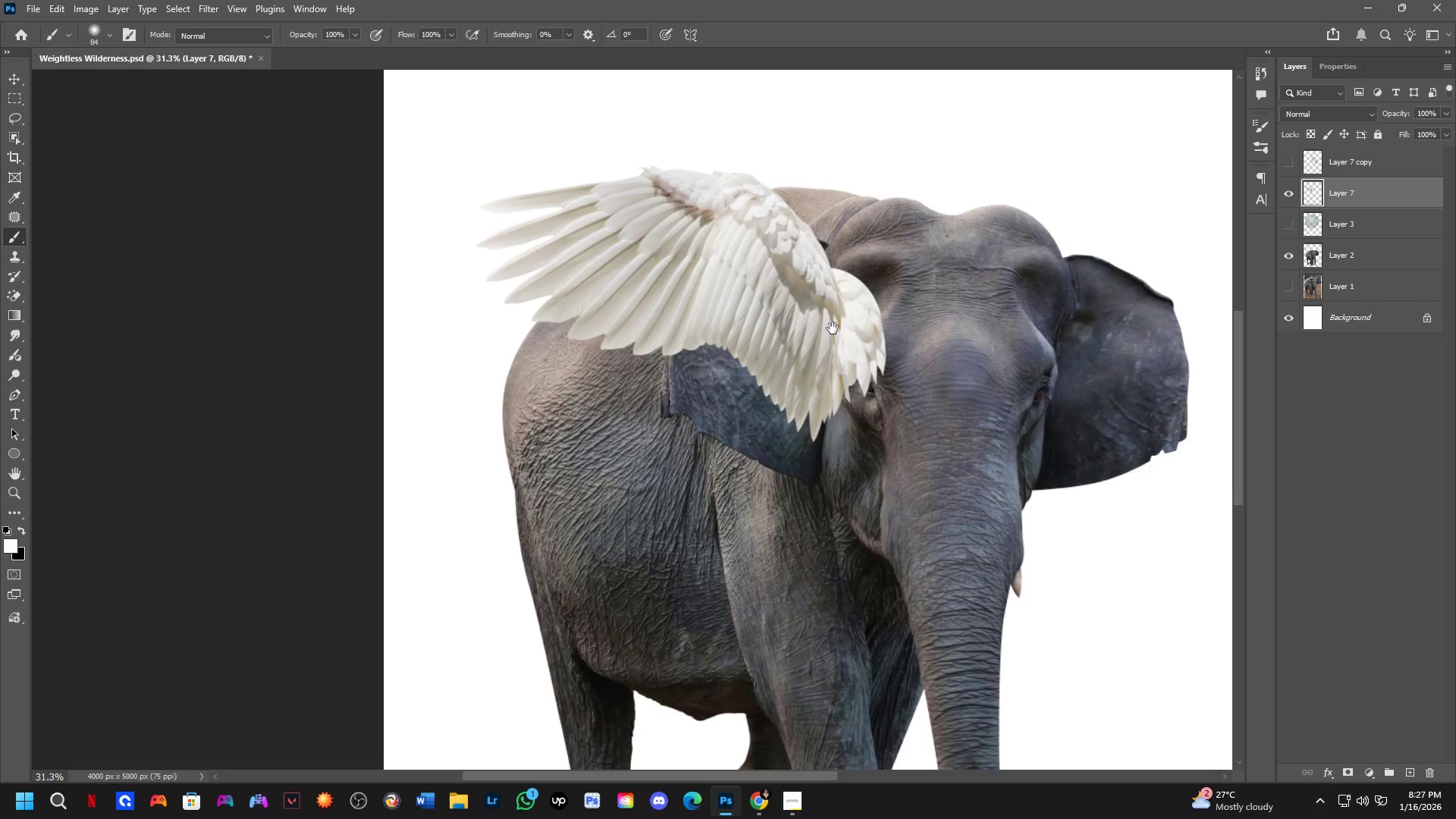 
scroll: coordinate [843, 319], scroll_direction: up, amount: 7.0
 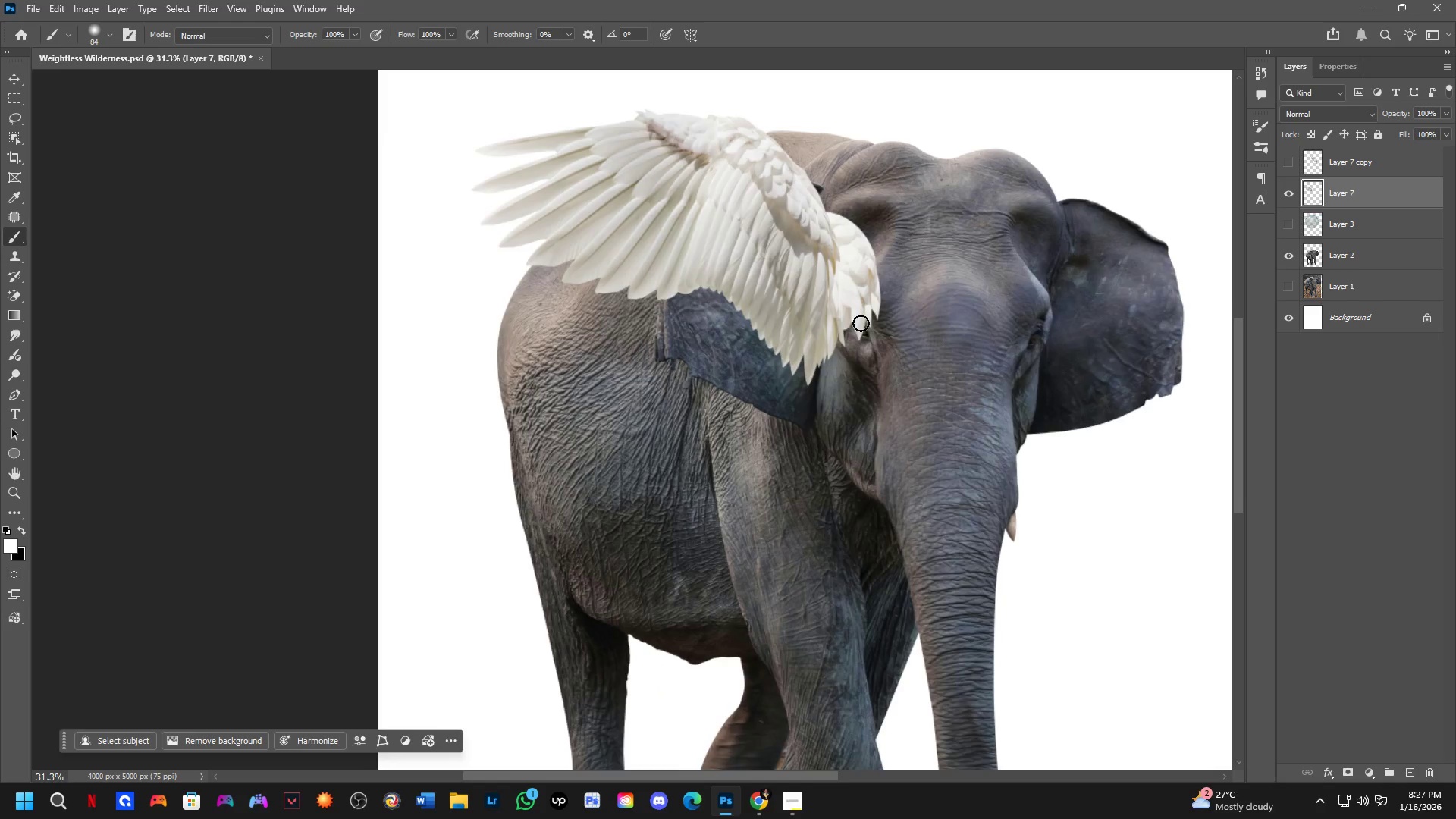 
key(Control+ControlLeft)
 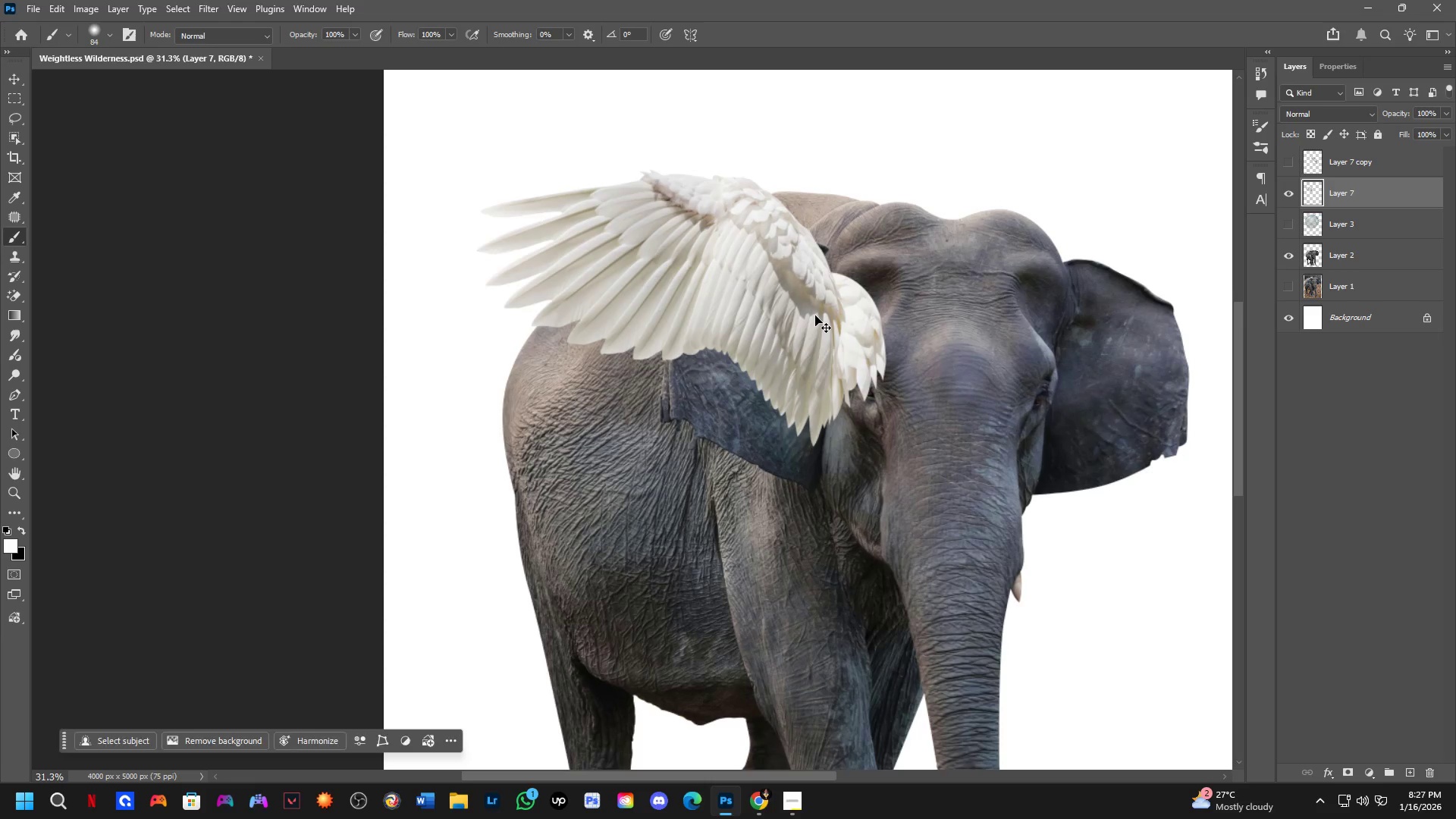 
left_click([815, 315])
 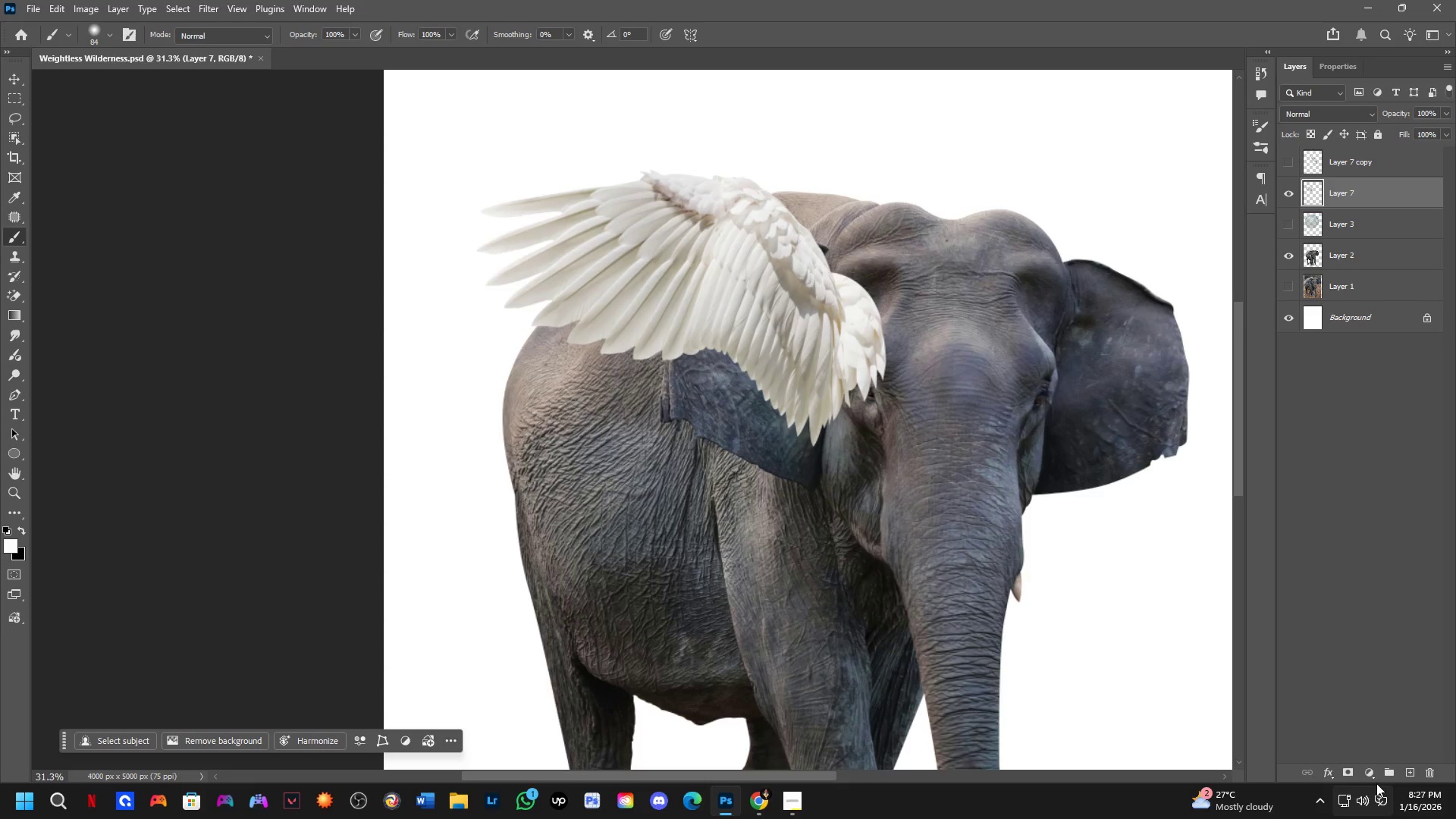 
left_click([1354, 772])
 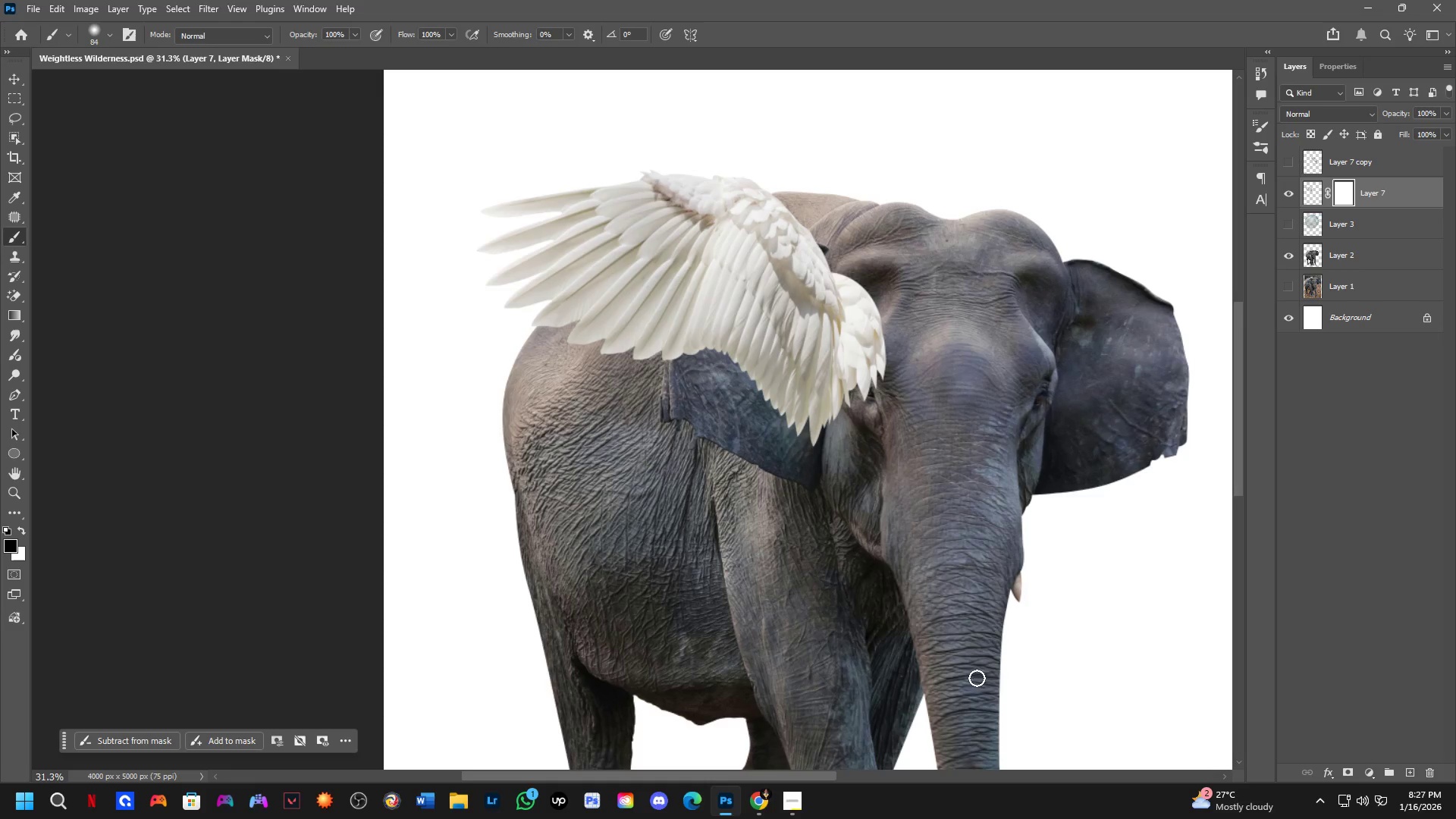 
key(B)
 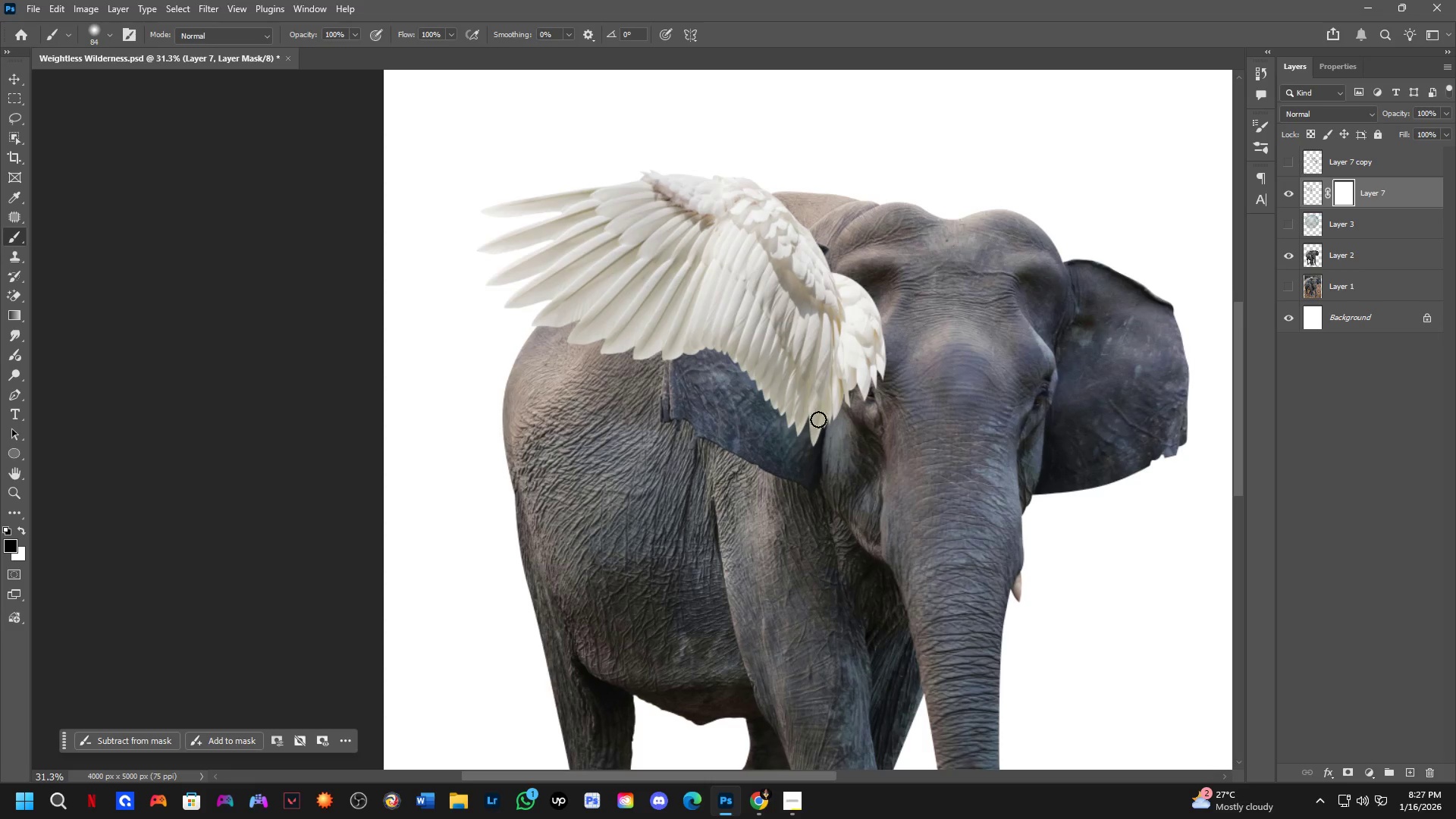 
hold_key(key=AltLeft, duration=0.41)
 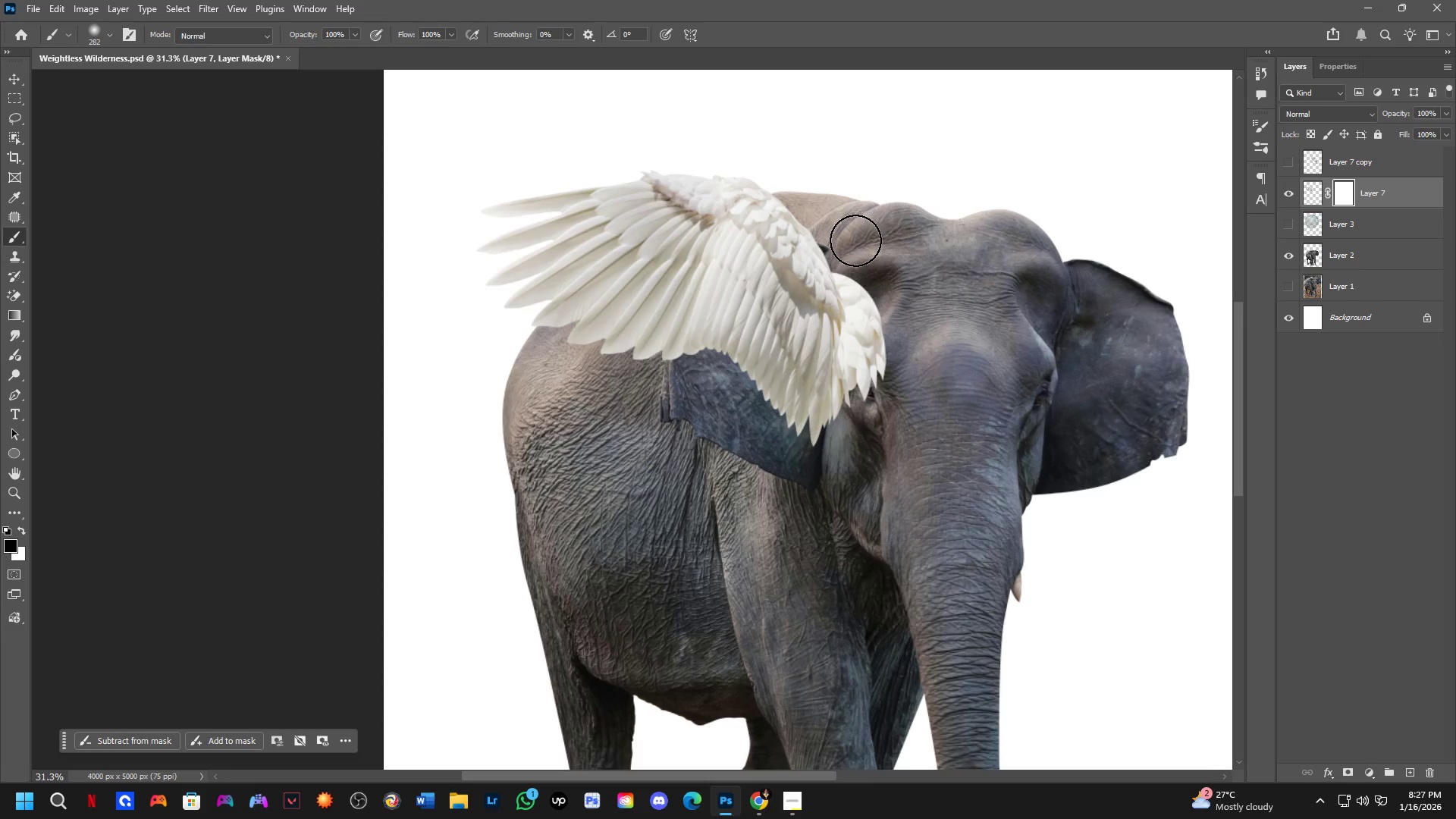 
left_click_drag(start_coordinate=[867, 271], to_coordinate=[868, 345])
 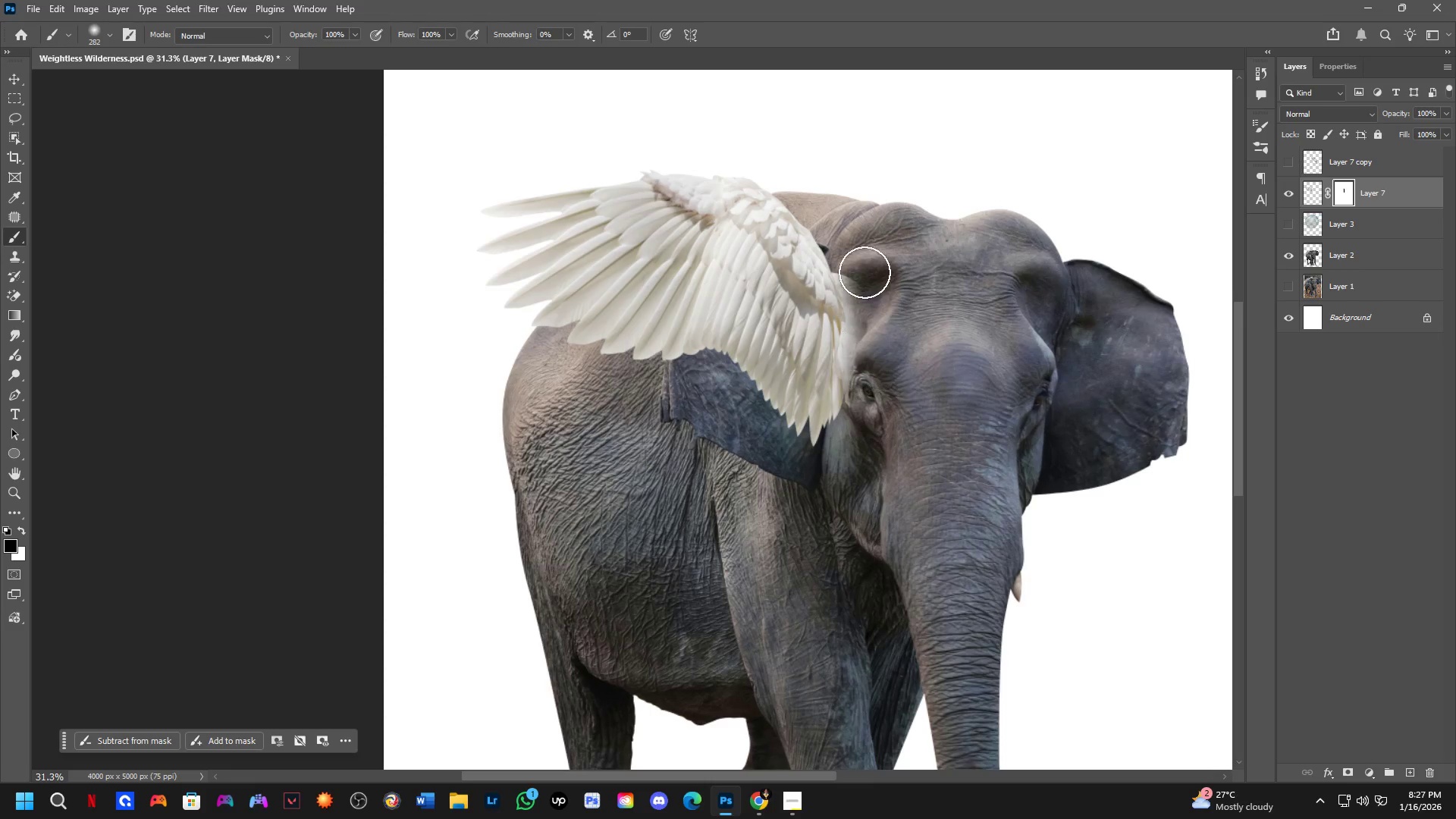 
left_click_drag(start_coordinate=[864, 265], to_coordinate=[858, 472])
 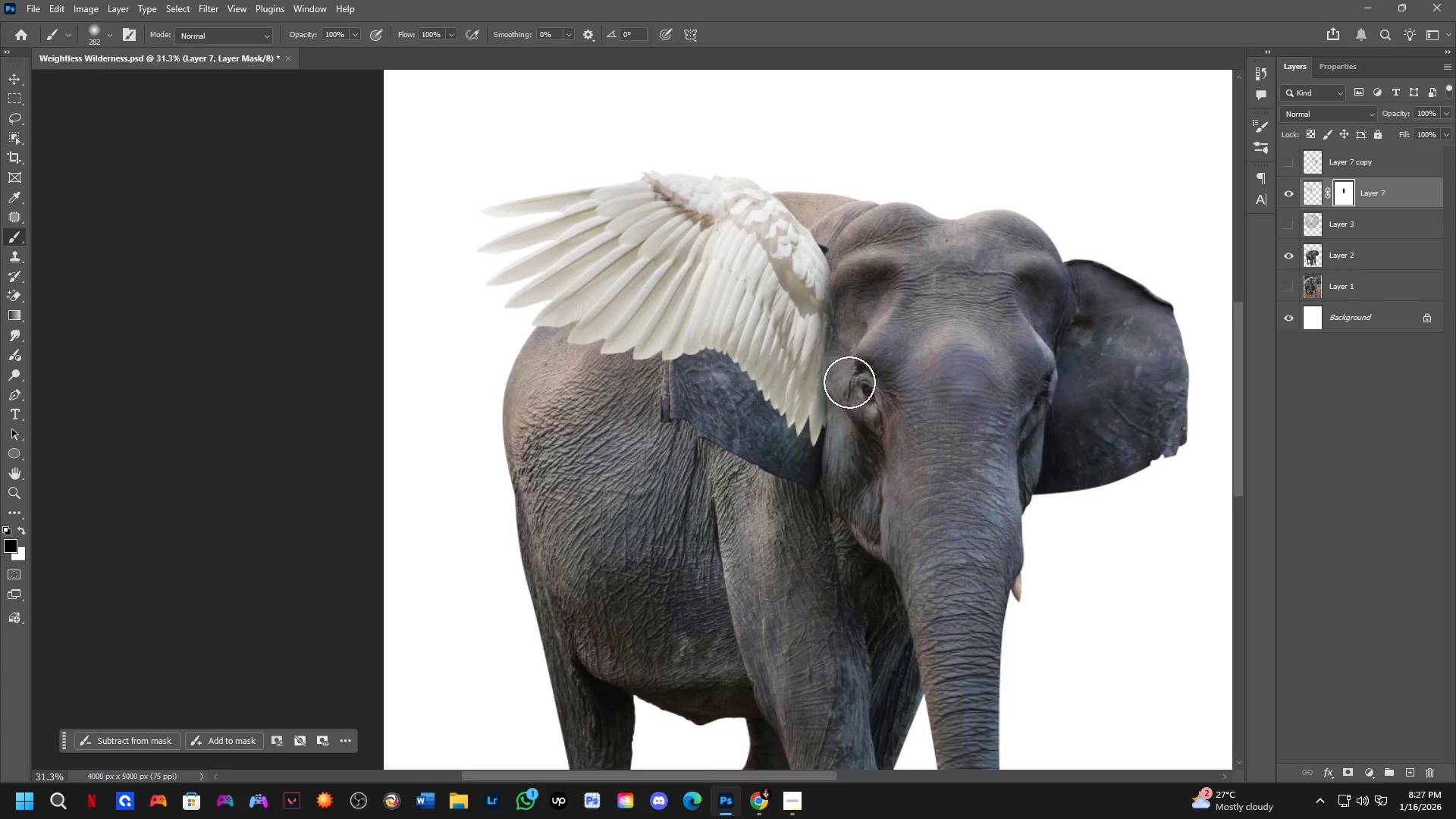 
scroll: coordinate [846, 362], scroll_direction: down, amount: 5.0
 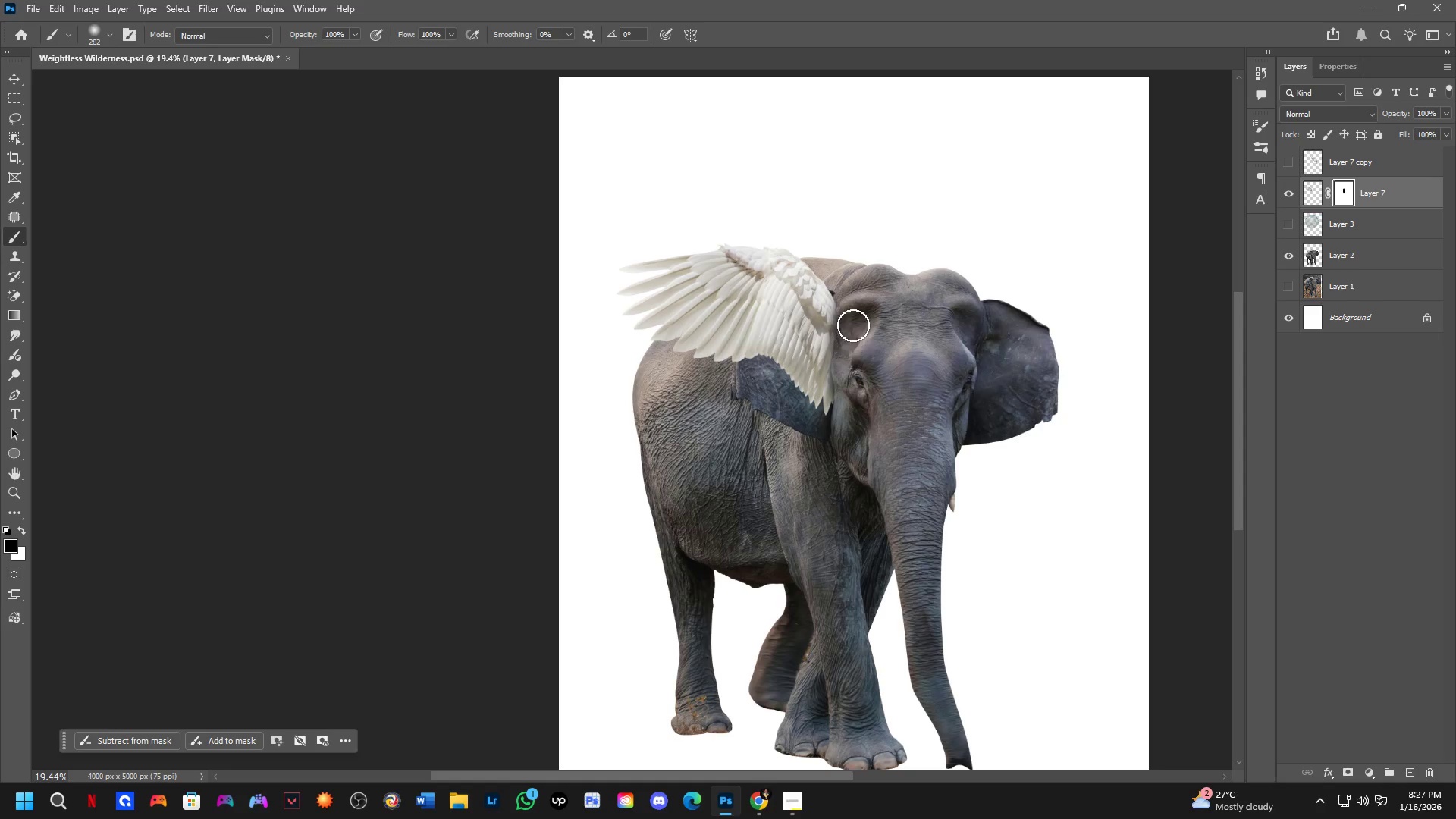 
hold_key(key=ControlLeft, duration=0.83)
left_click_drag(start_coordinate=[823, 348], to_coordinate=[822, 337])
 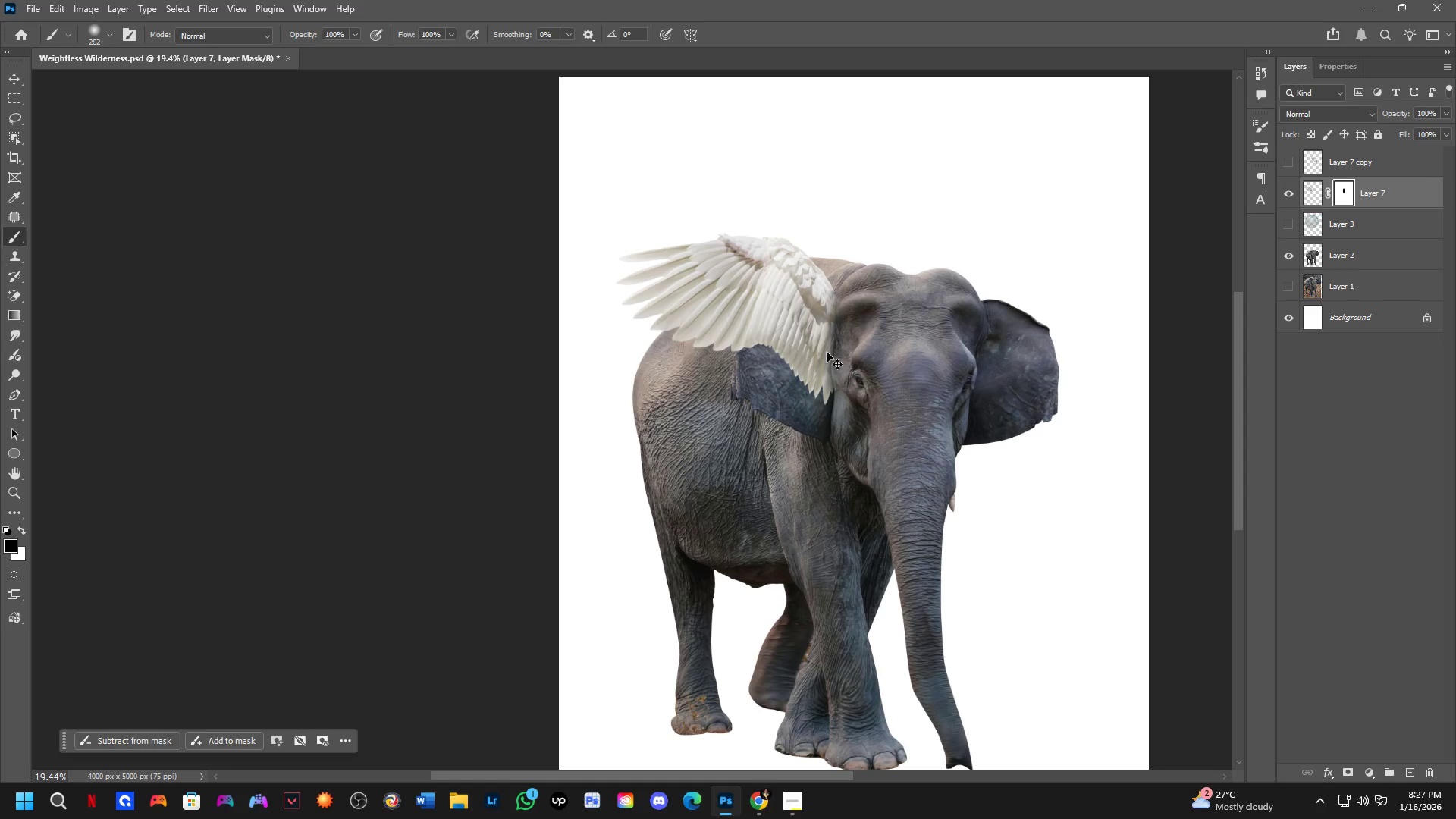 
scroll: coordinate [805, 402], scroll_direction: down, amount: 1.0
 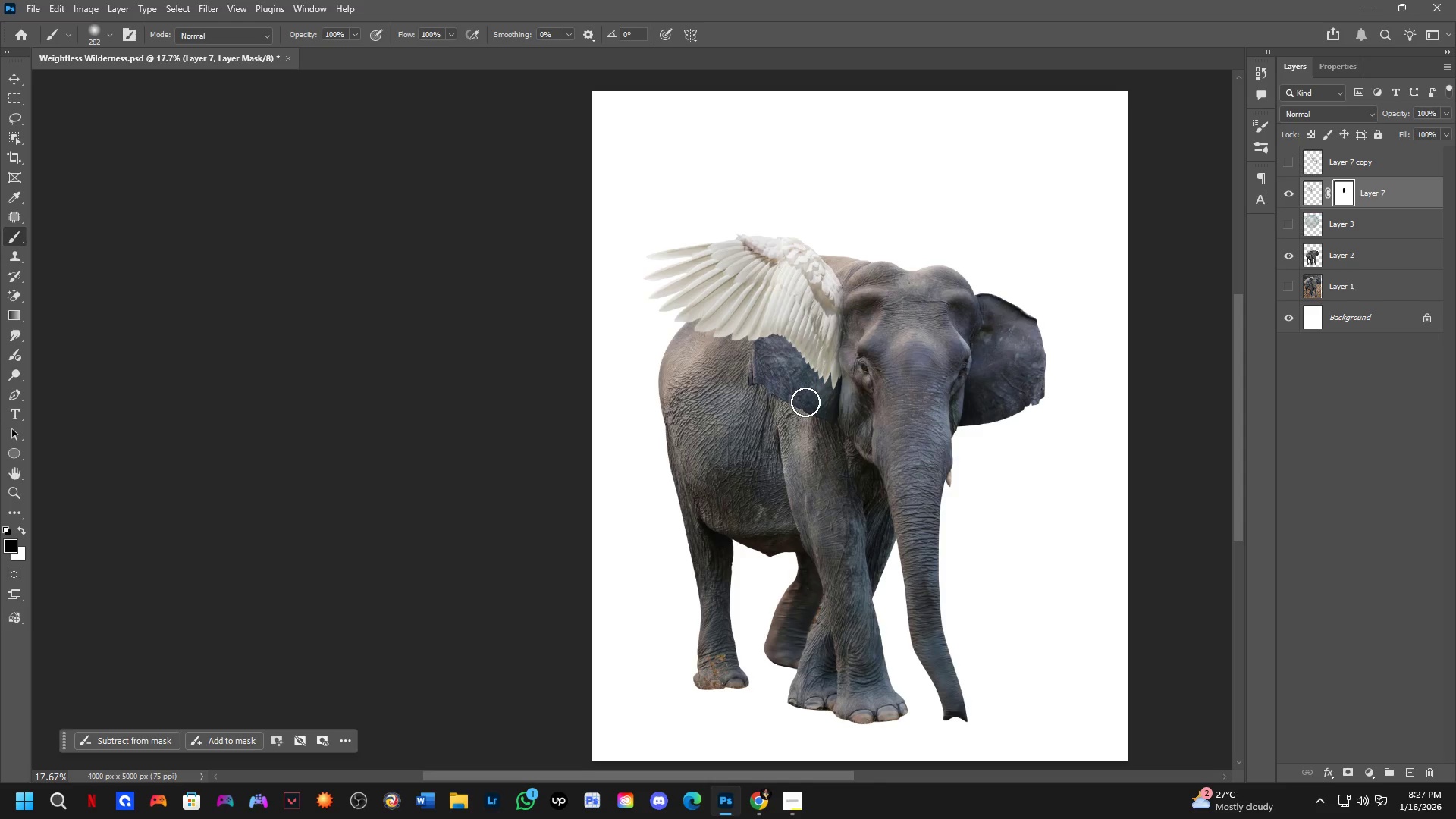 
key(Control+T)
 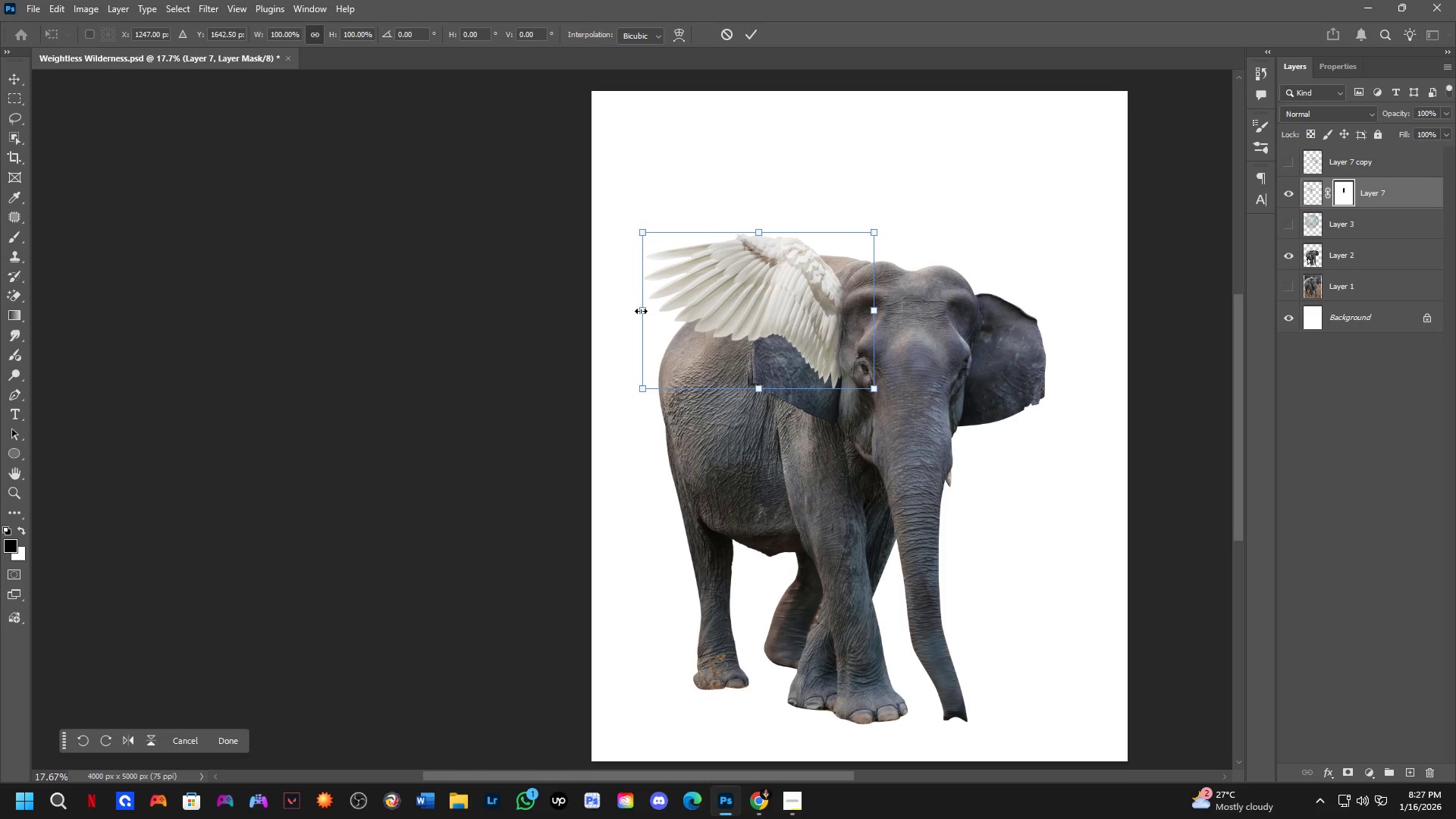 
hold_key(key=ControlLeft, duration=1.0)
left_click_drag(start_coordinate=[642, 312], to_coordinate=[633, 267])
 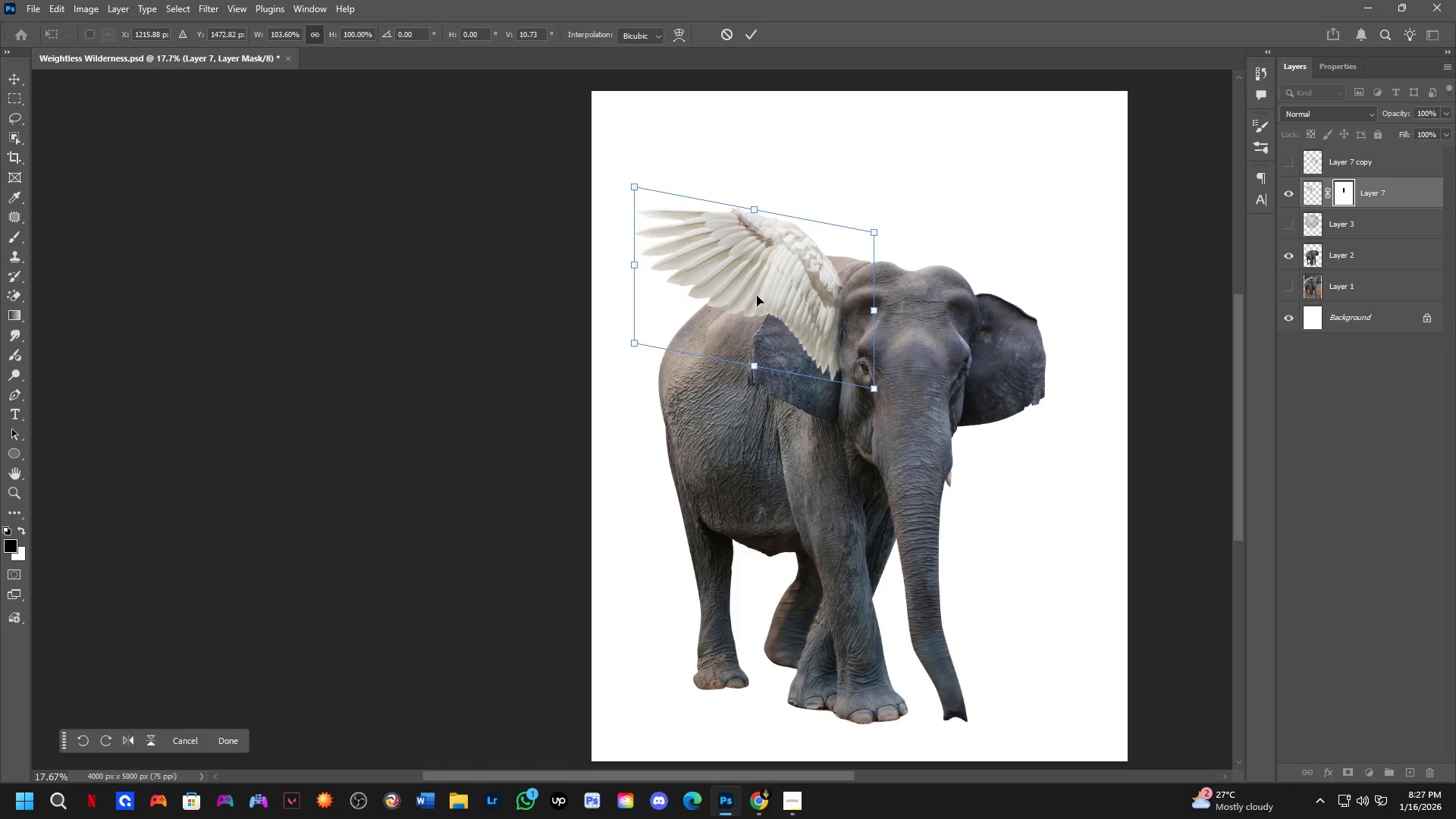 
hold_key(key=ControlLeft, duration=0.88)
left_click_drag(start_coordinate=[758, 297], to_coordinate=[761, 327])
 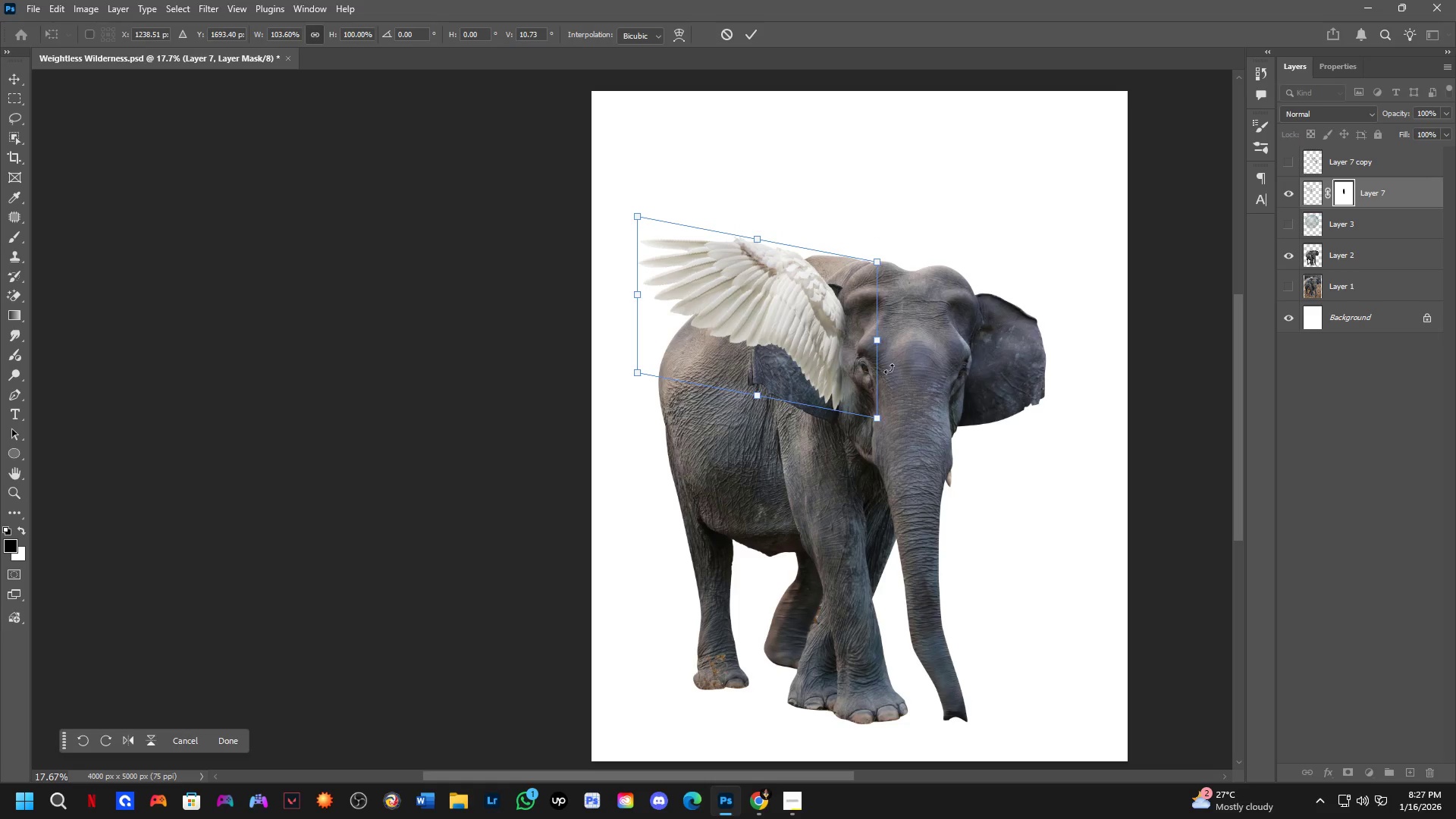 
left_click_drag(start_coordinate=[916, 360], to_coordinate=[929, 334])
 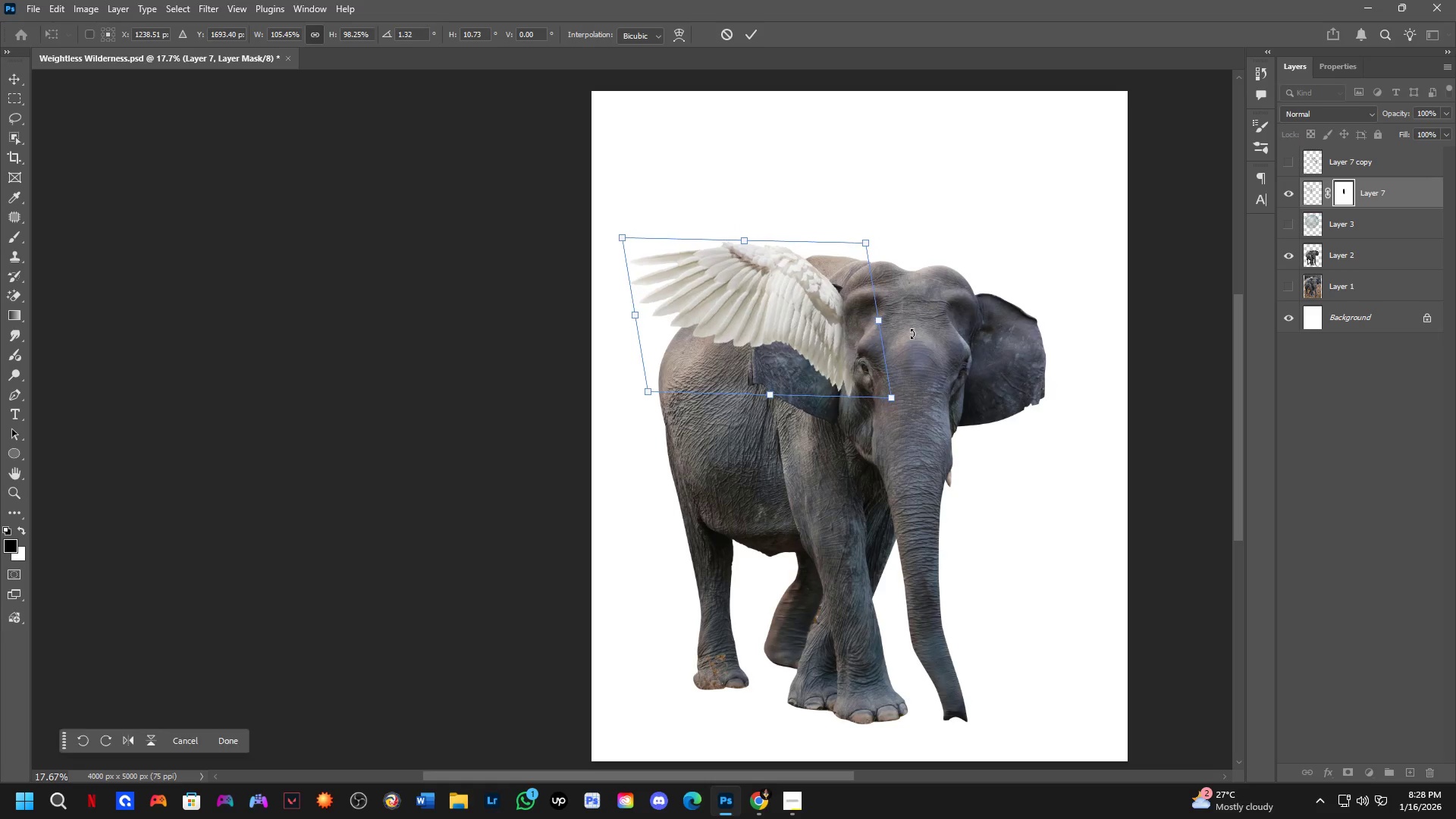 
hold_key(key=ControlLeft, duration=0.88)
left_click_drag(start_coordinate=[864, 328], to_coordinate=[861, 340])
 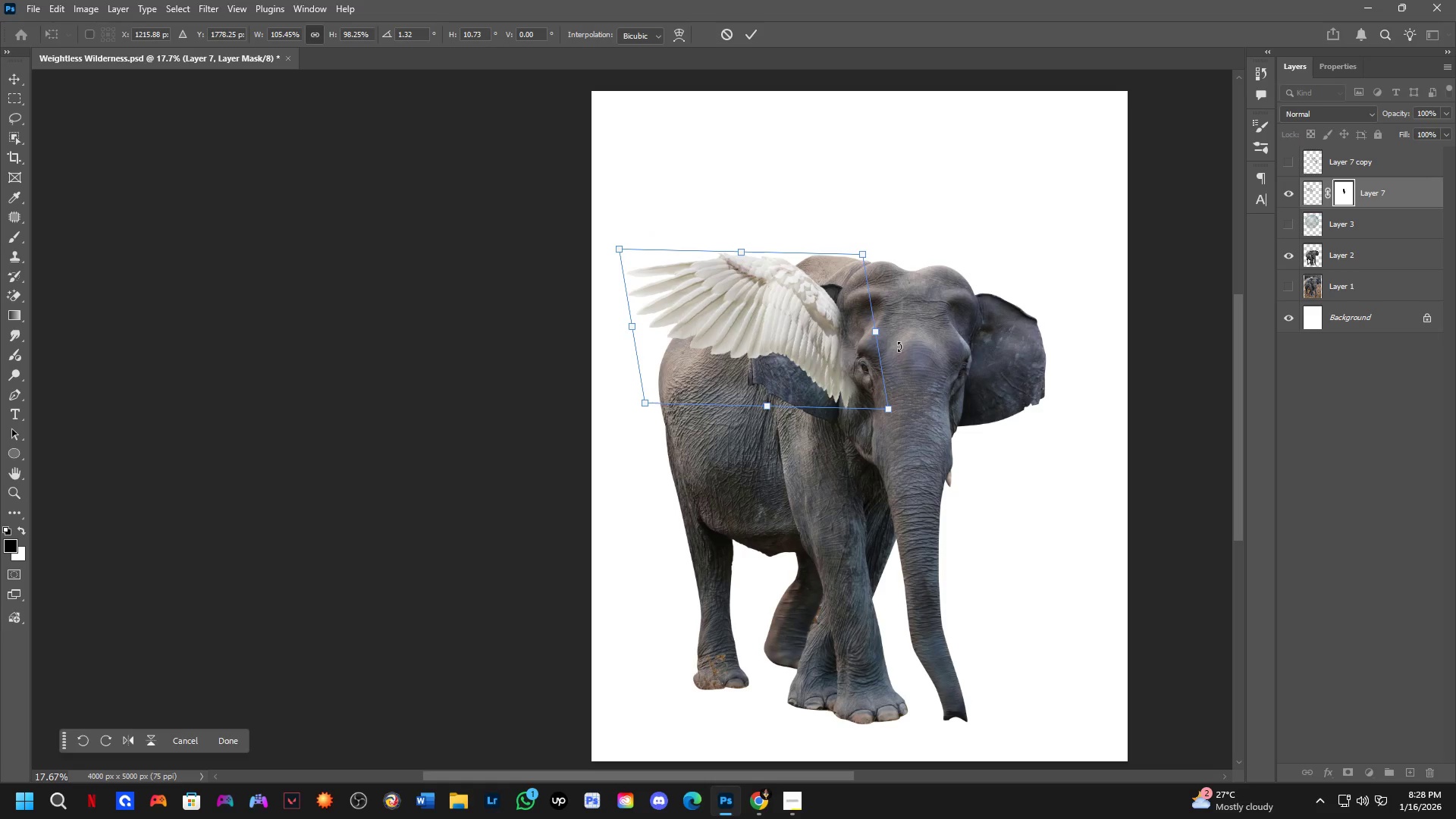 
left_click_drag(start_coordinate=[900, 347], to_coordinate=[905, 356])
 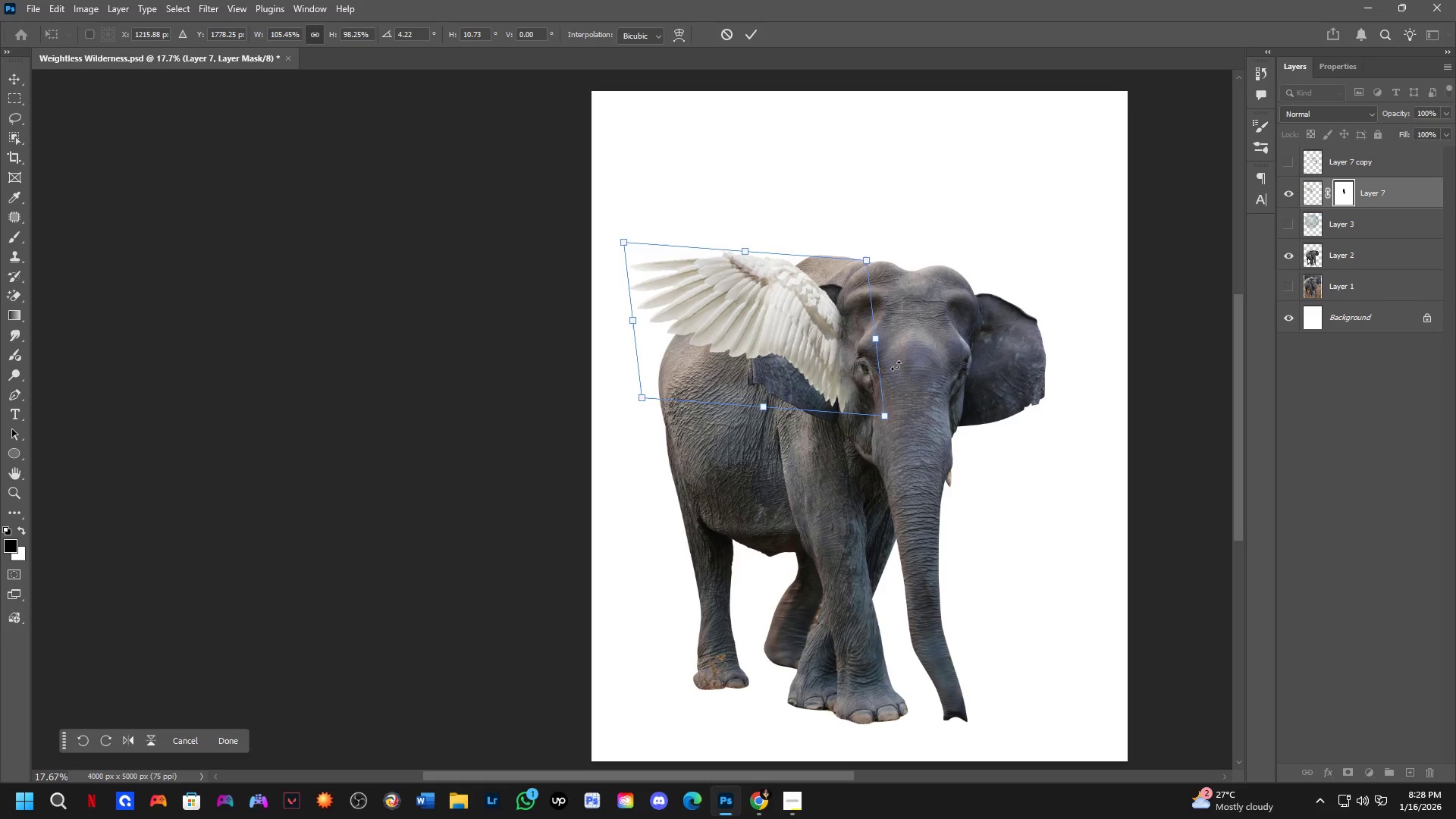 
key(NumpadEnter)
 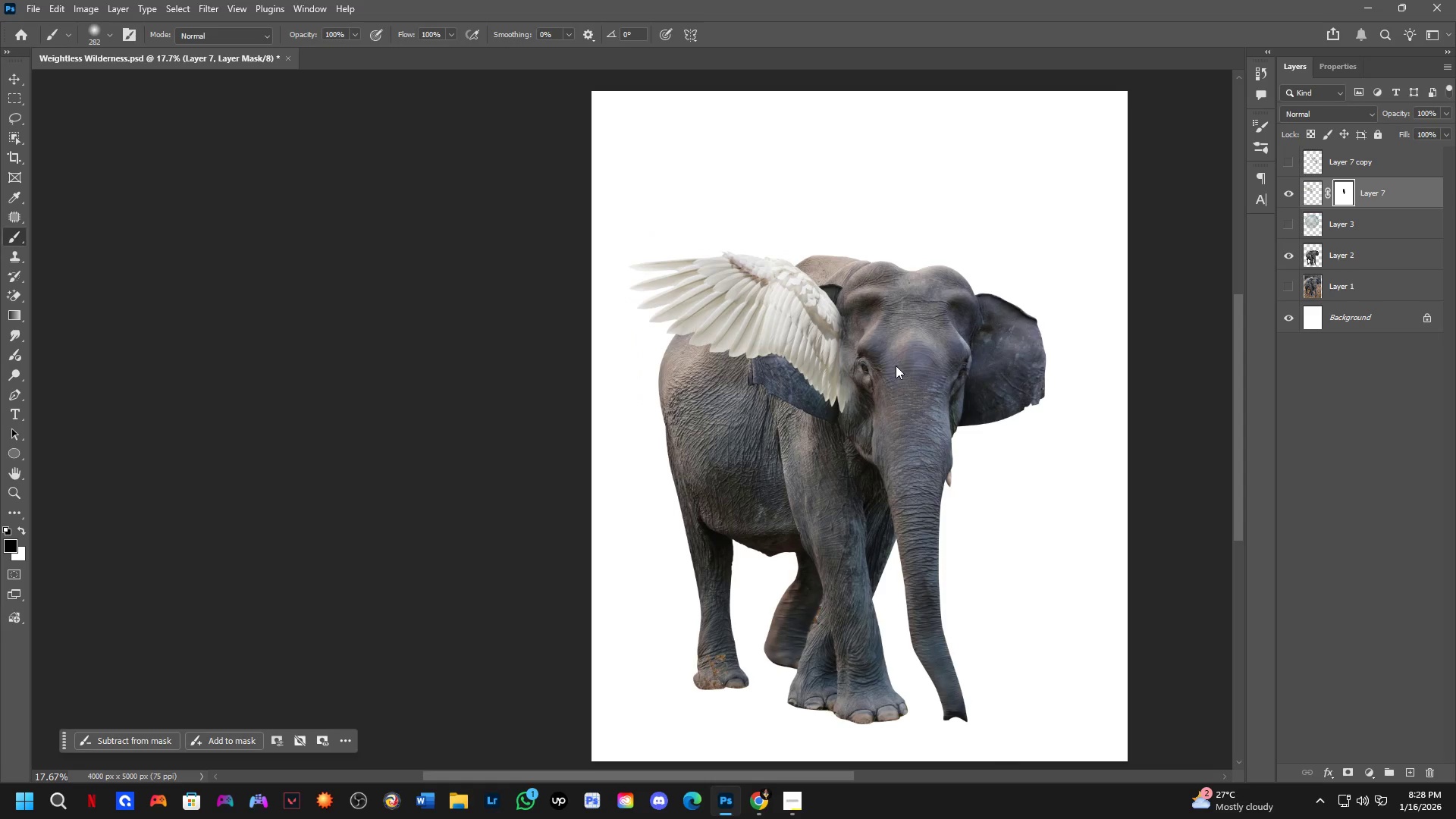 
scroll: coordinate [887, 377], scroll_direction: down, amount: 5.0
 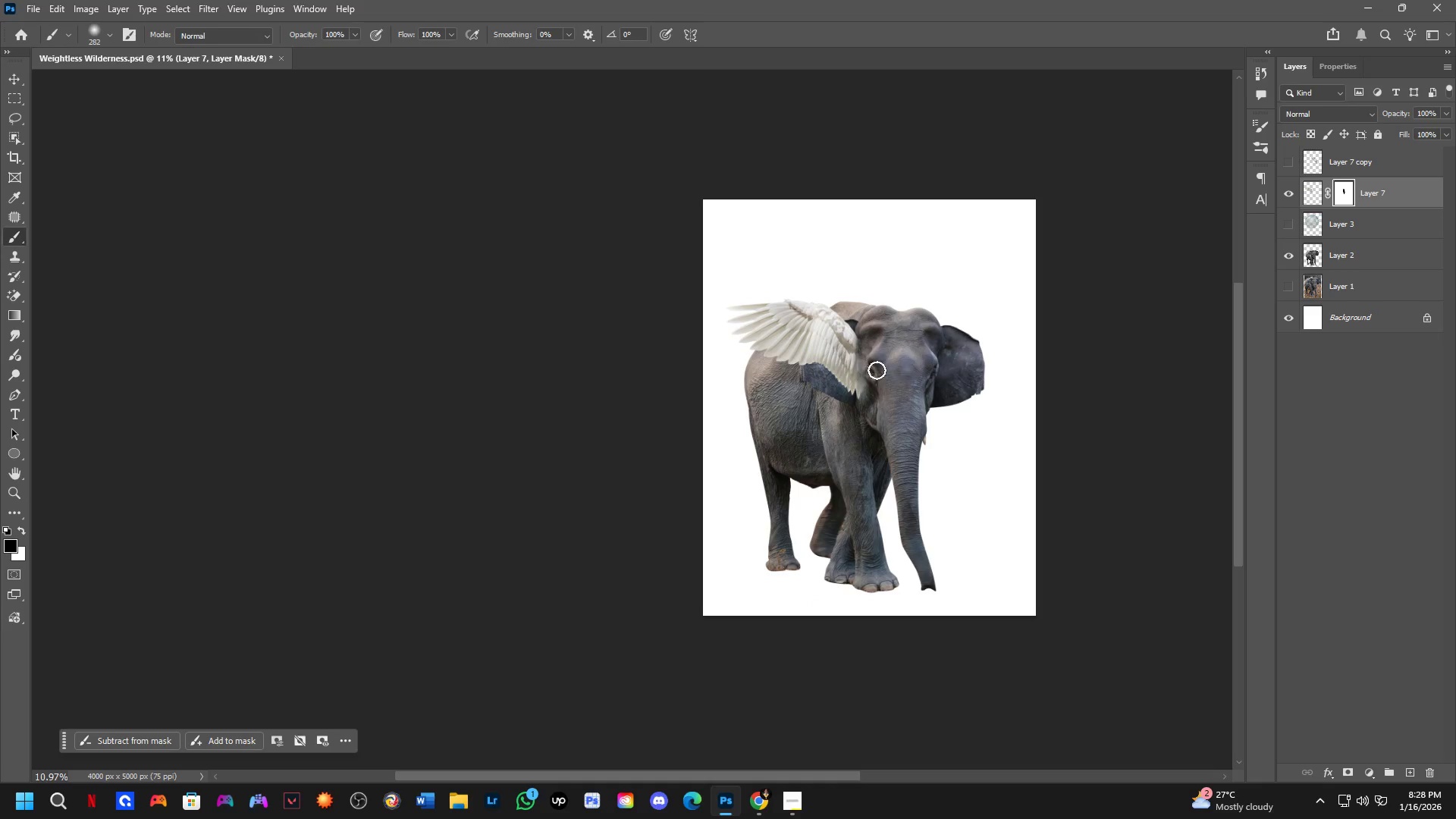 
key(Control+ControlLeft)
 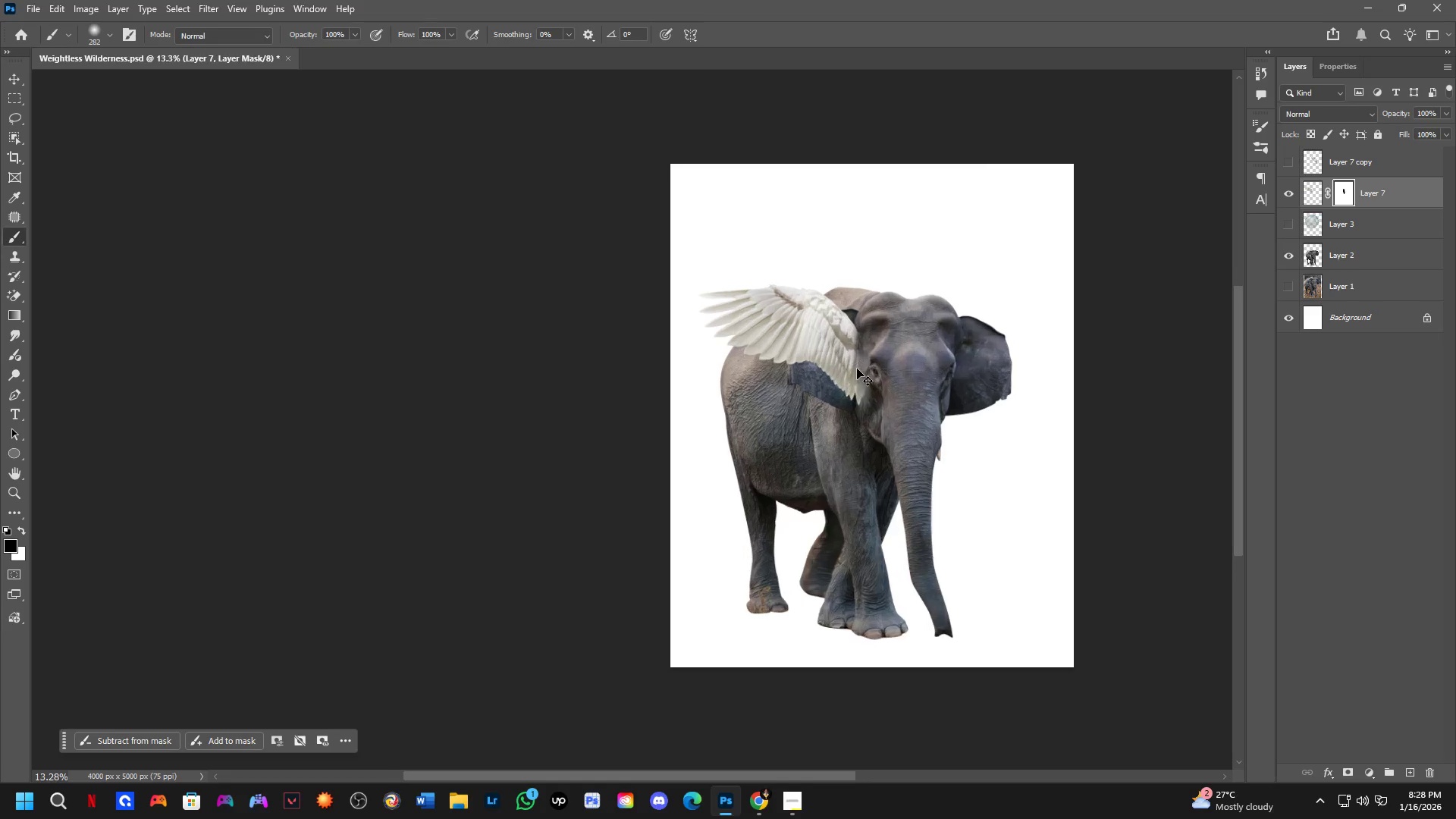 
scroll: coordinate [857, 369], scroll_direction: up, amount: 3.0
 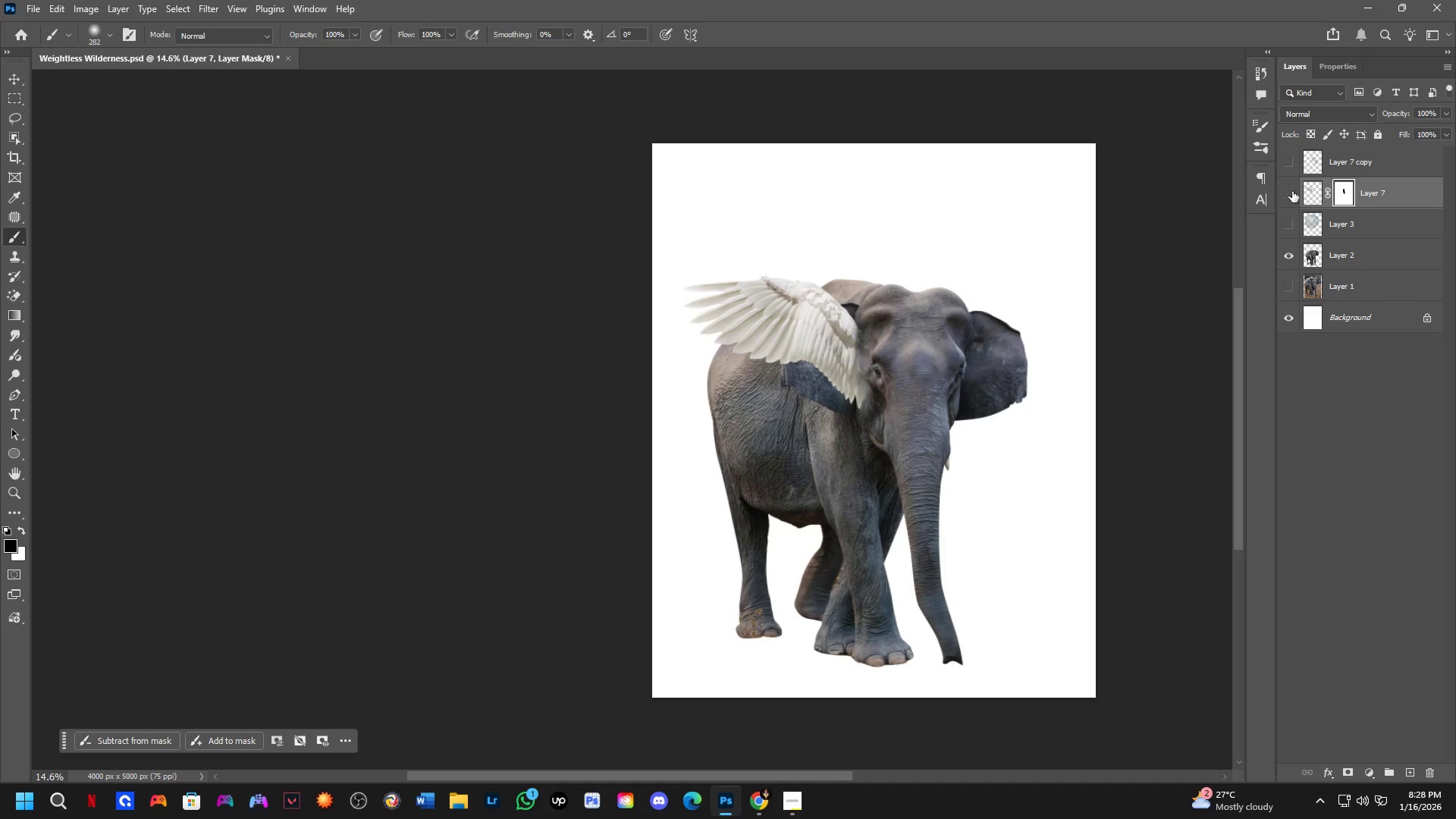 
hold_key(key=ControlLeft, duration=0.75)
left_click([892, 354])
 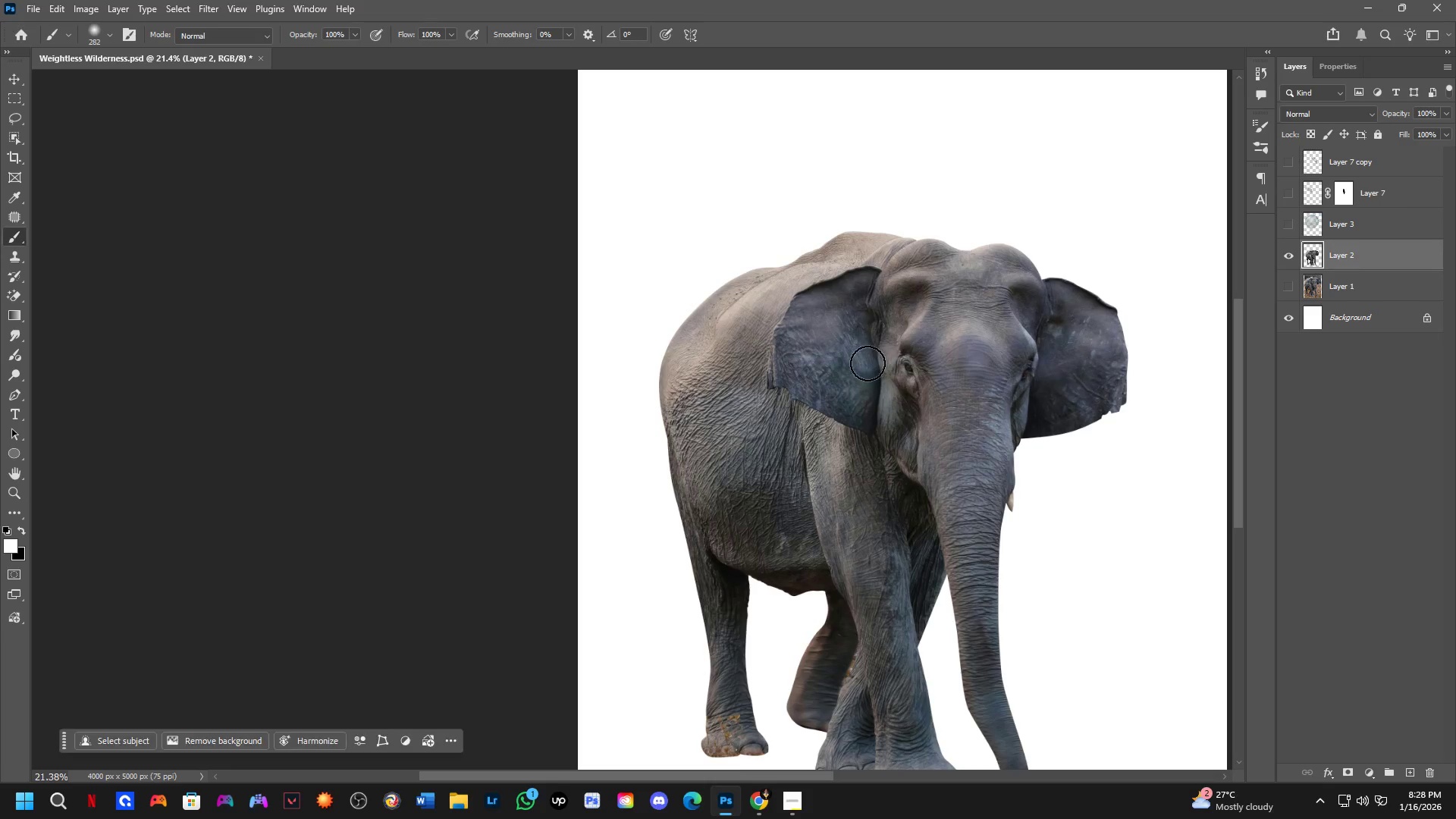 
scroll: coordinate [816, 379], scroll_direction: up, amount: 4.0
 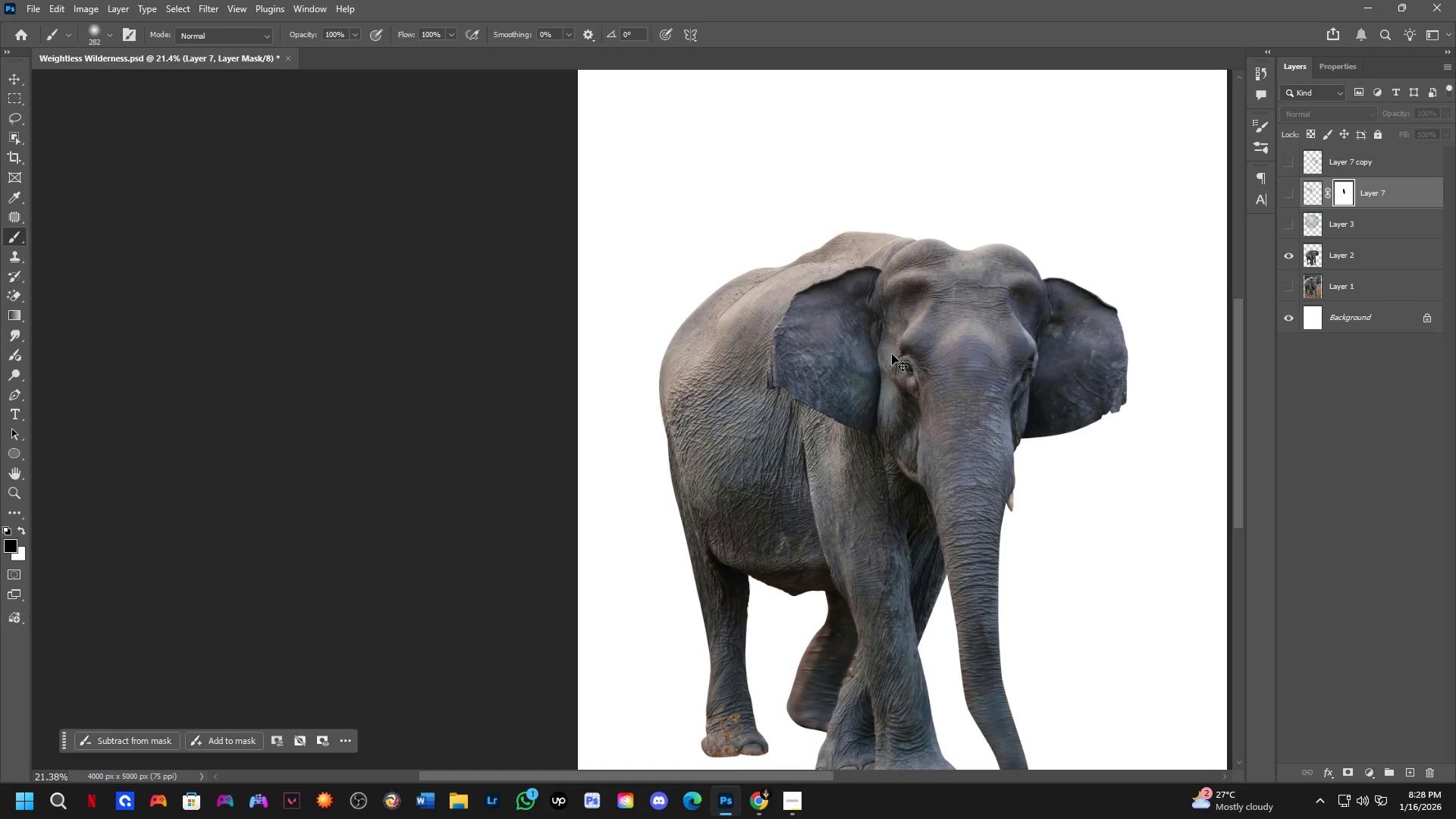 
key(L)
 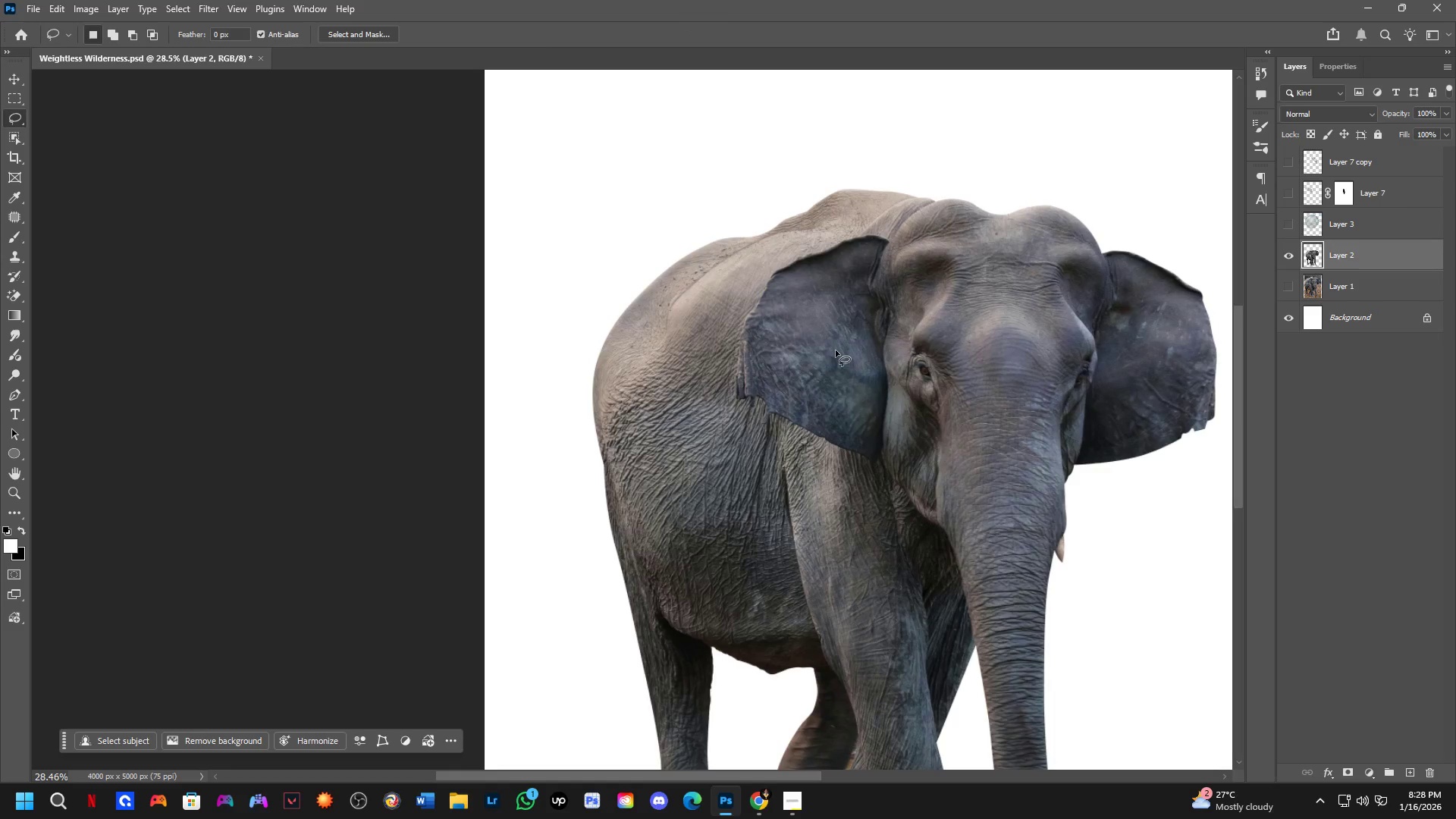 
scroll: coordinate [860, 358], scroll_direction: up, amount: 3.0
 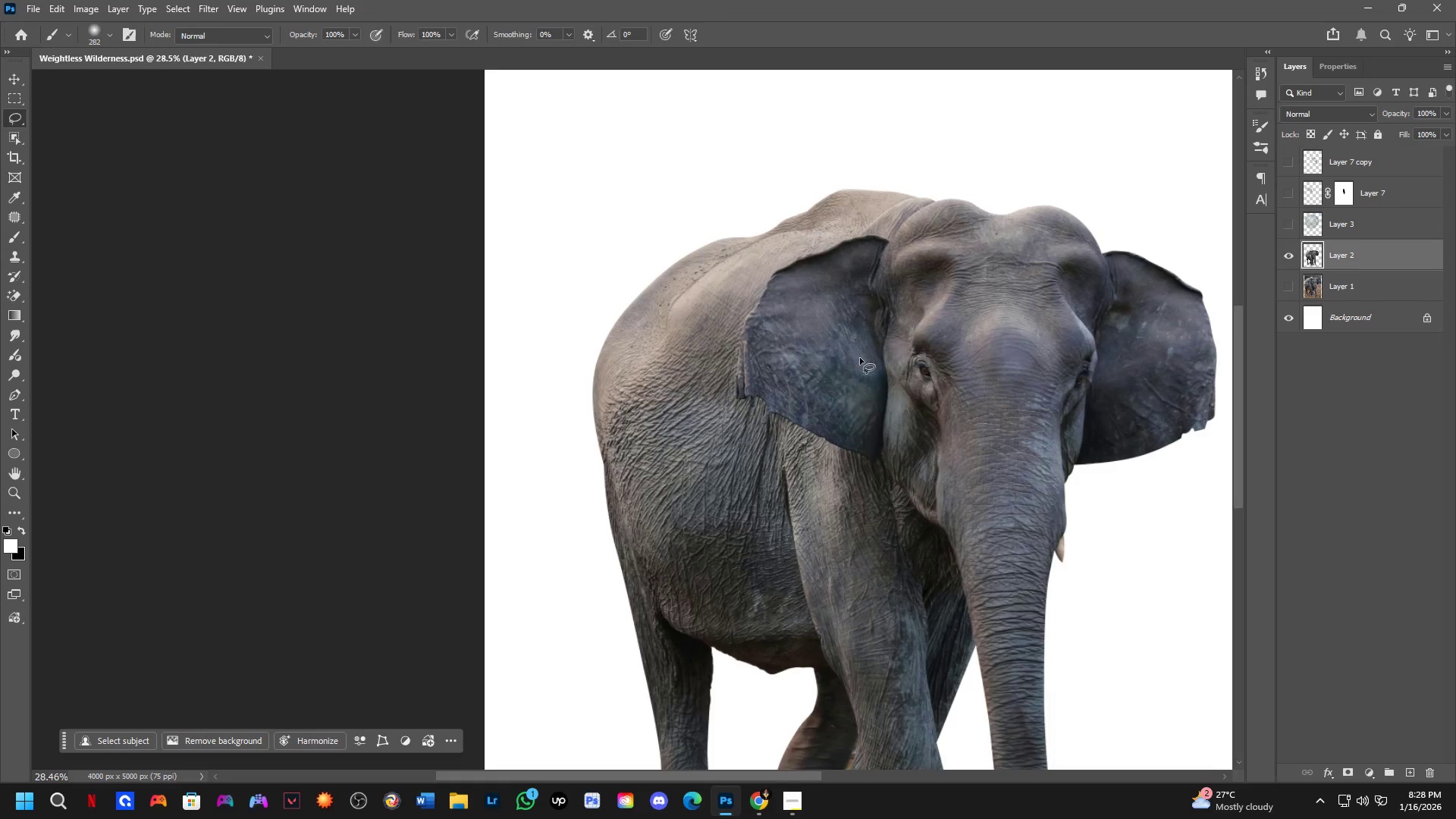 
key(Alt+AltLeft)
 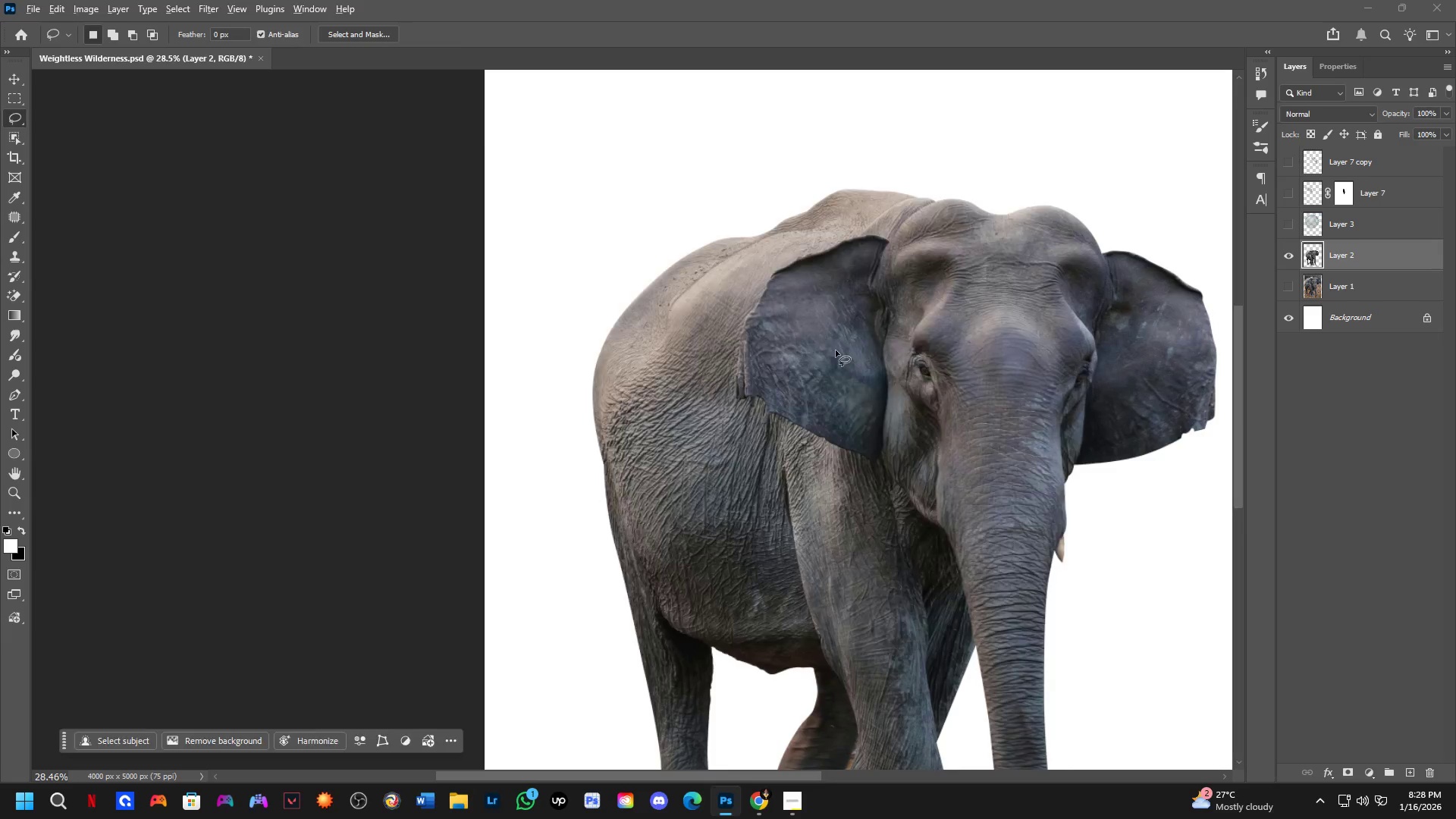 
key(Alt+Tab)